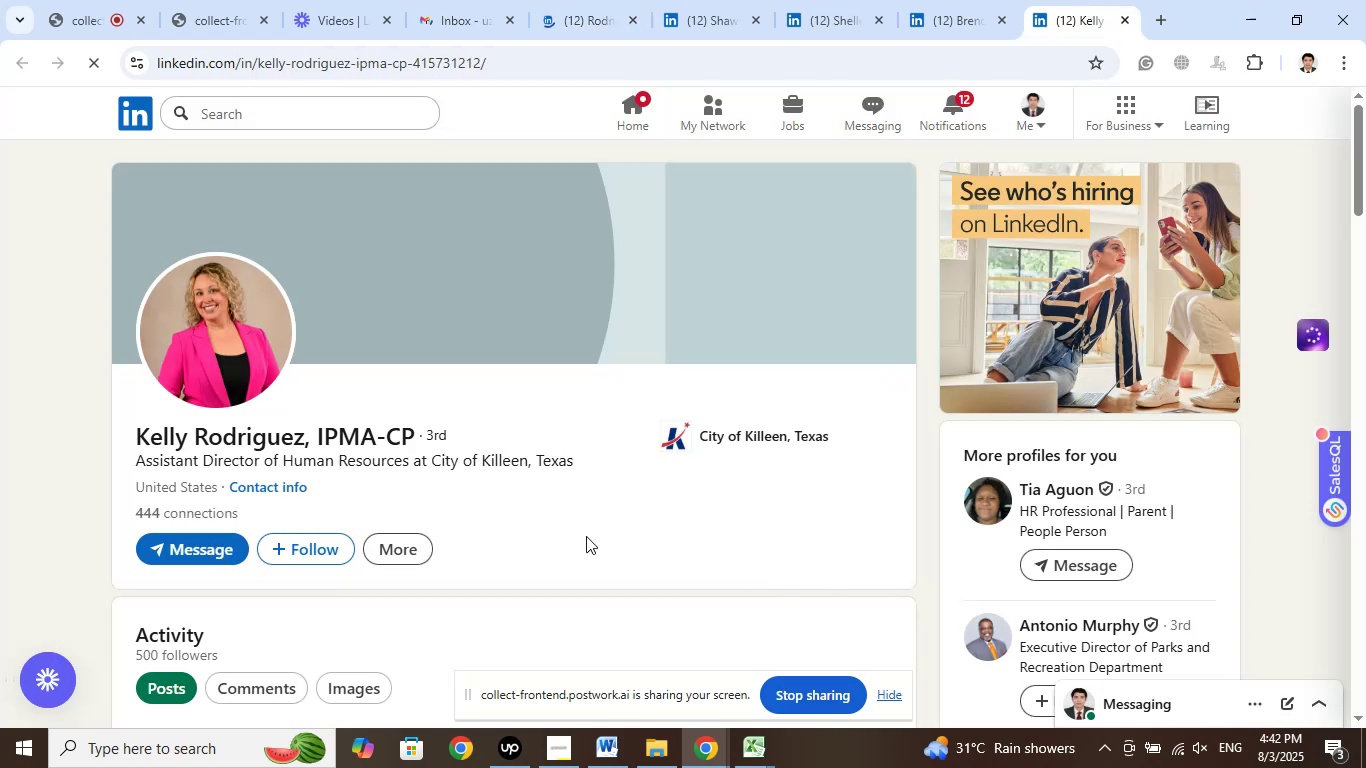 
mouse_move([540, 529])
 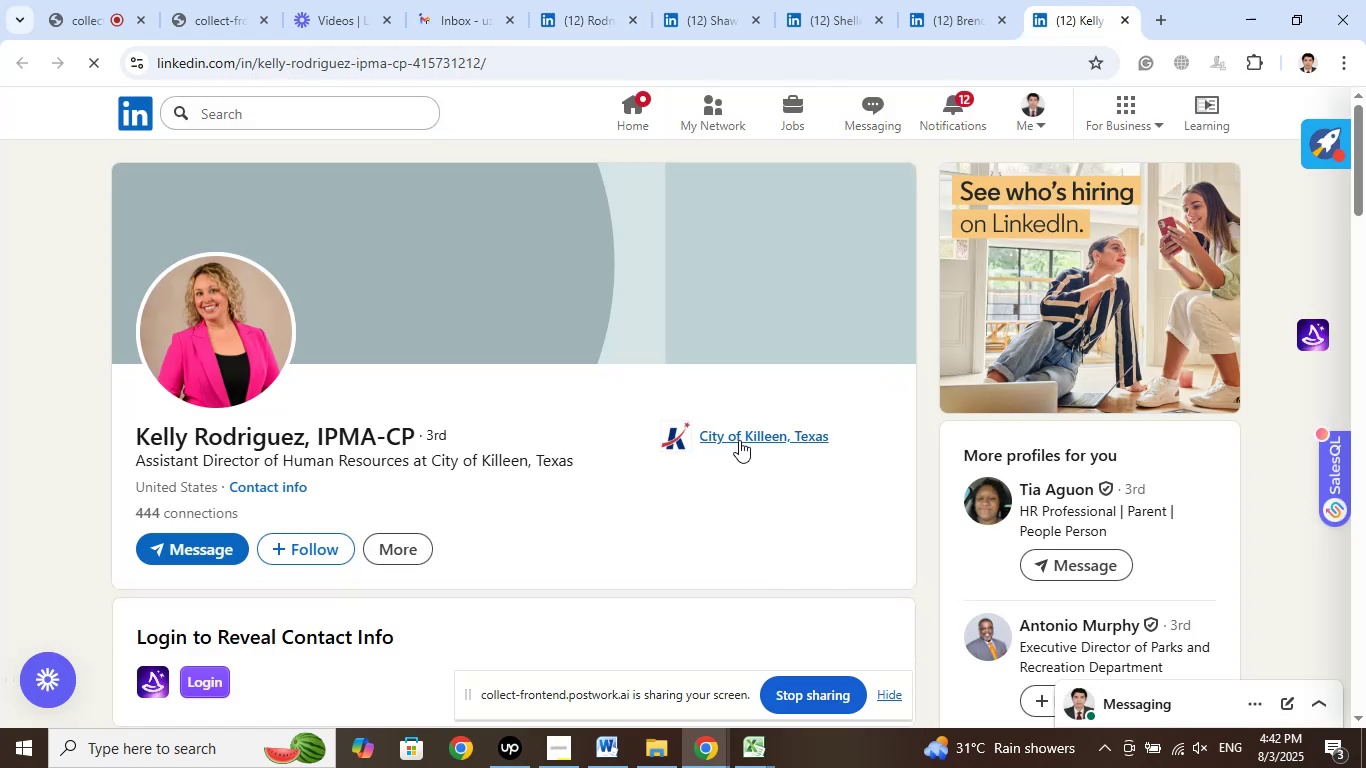 
left_click([739, 440])
 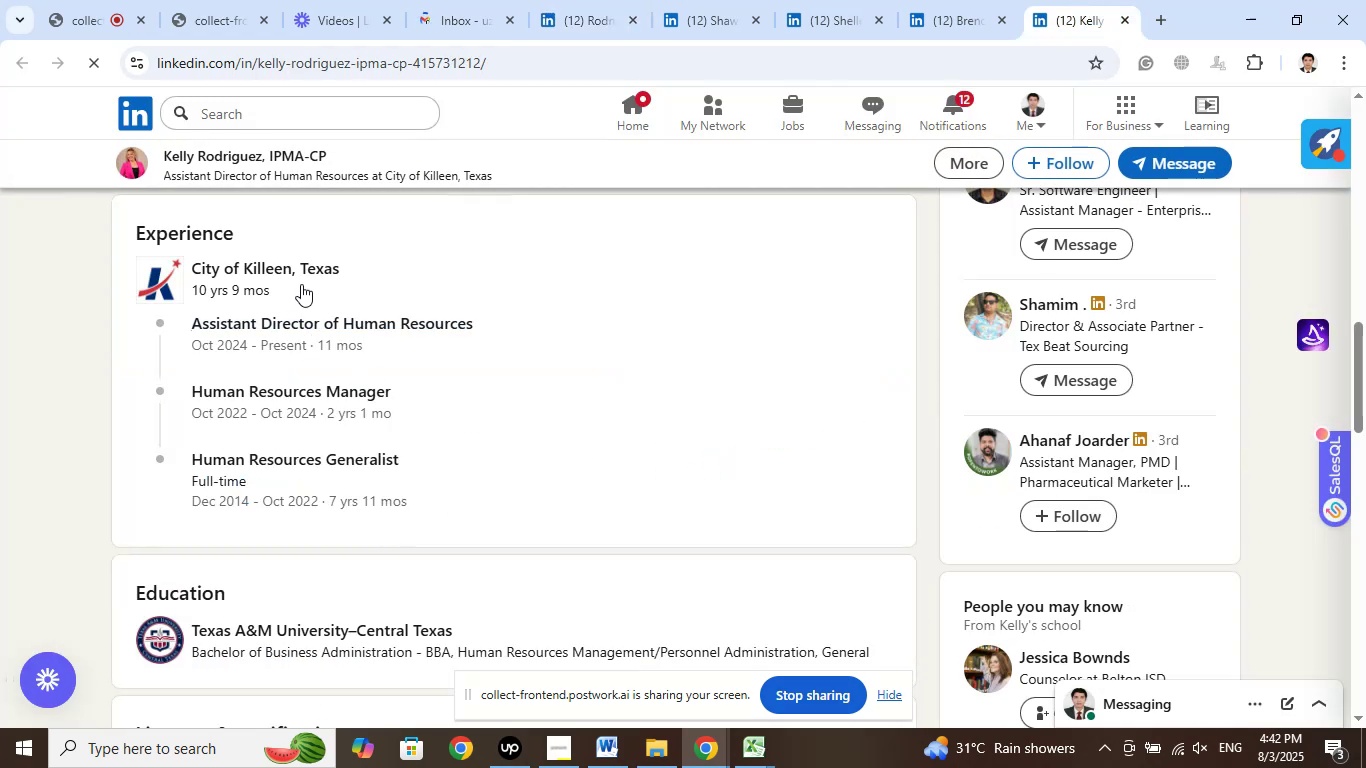 
right_click([311, 269])
 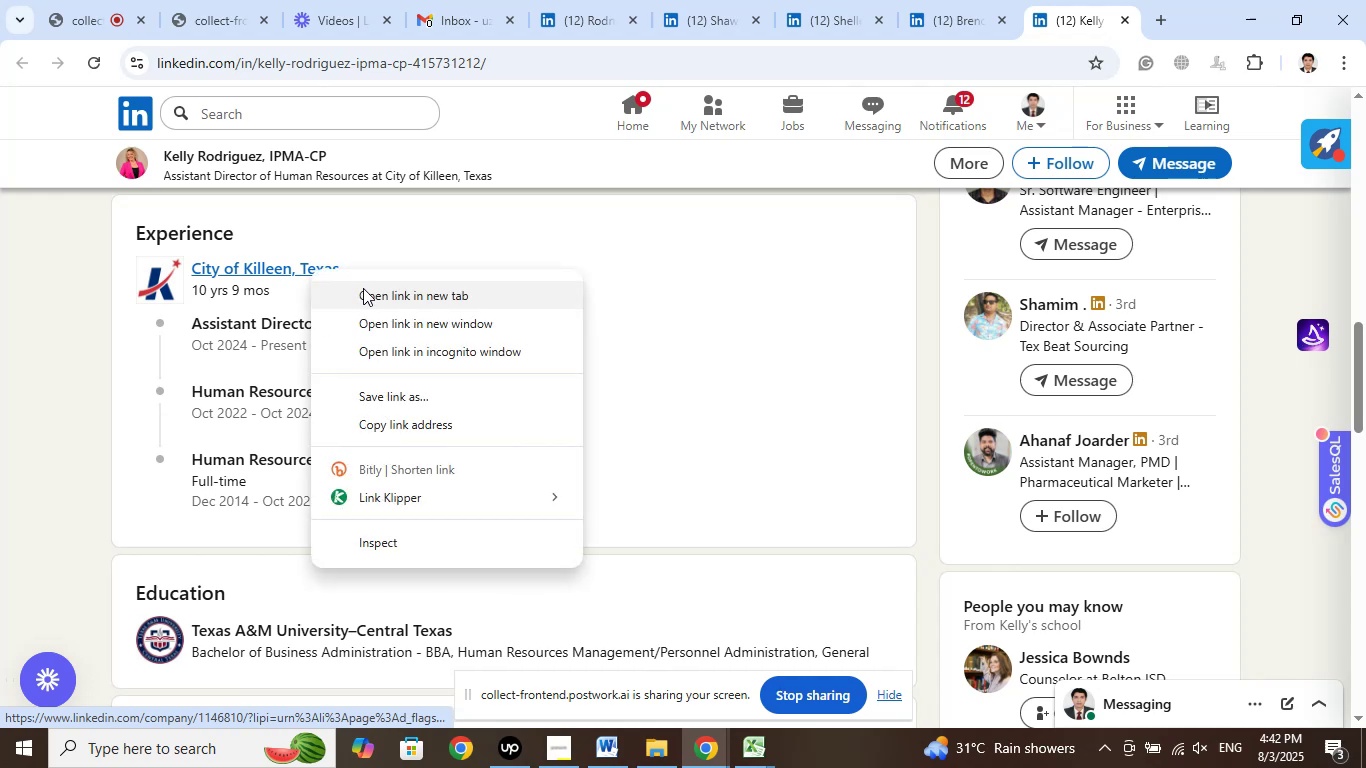 
left_click([363, 288])
 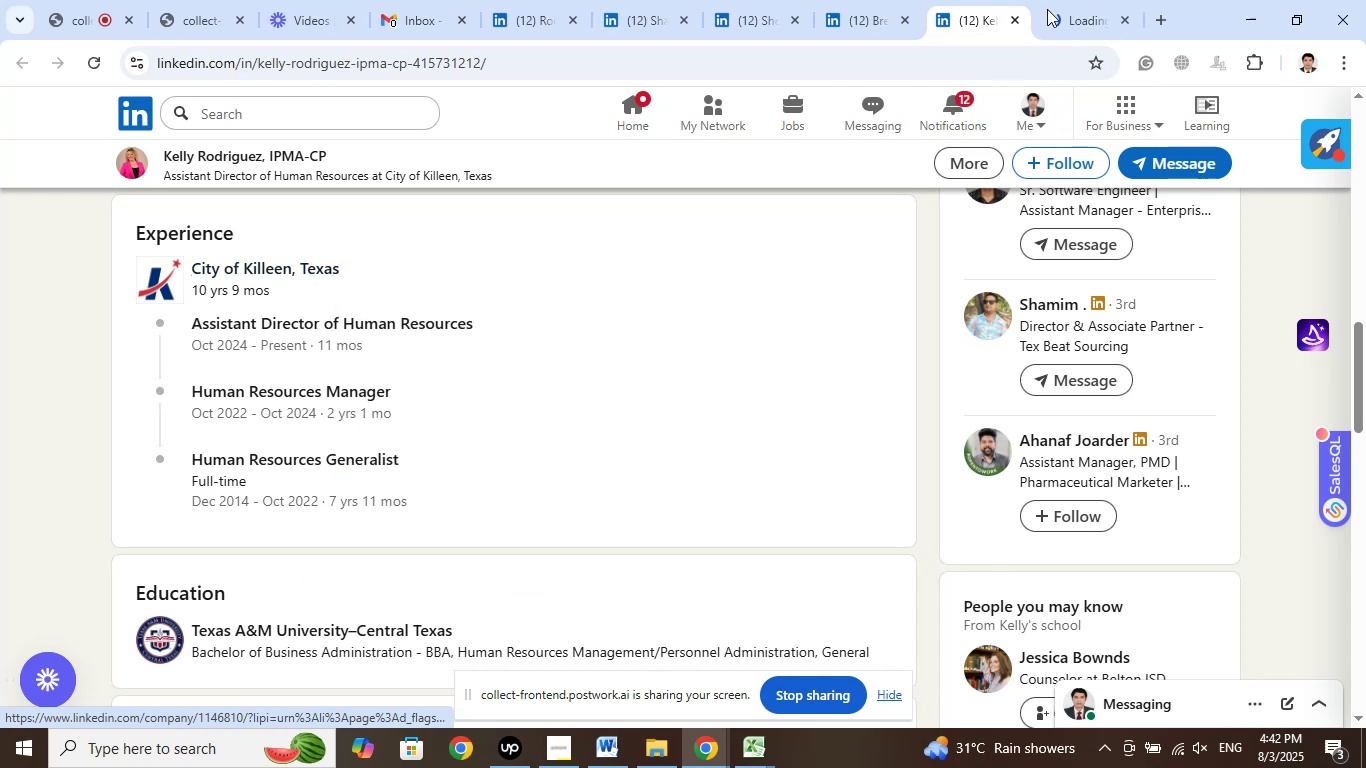 
left_click([1051, 6])
 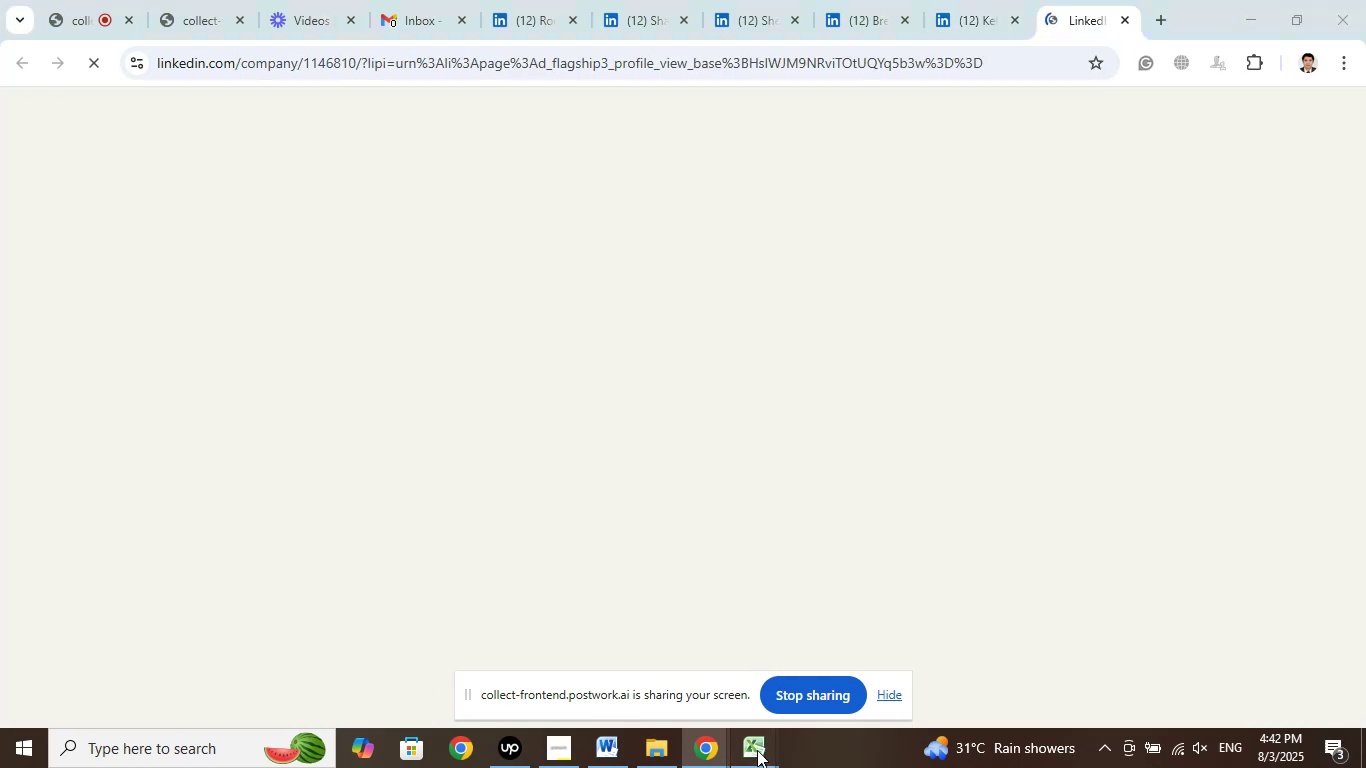 
left_click([672, 672])
 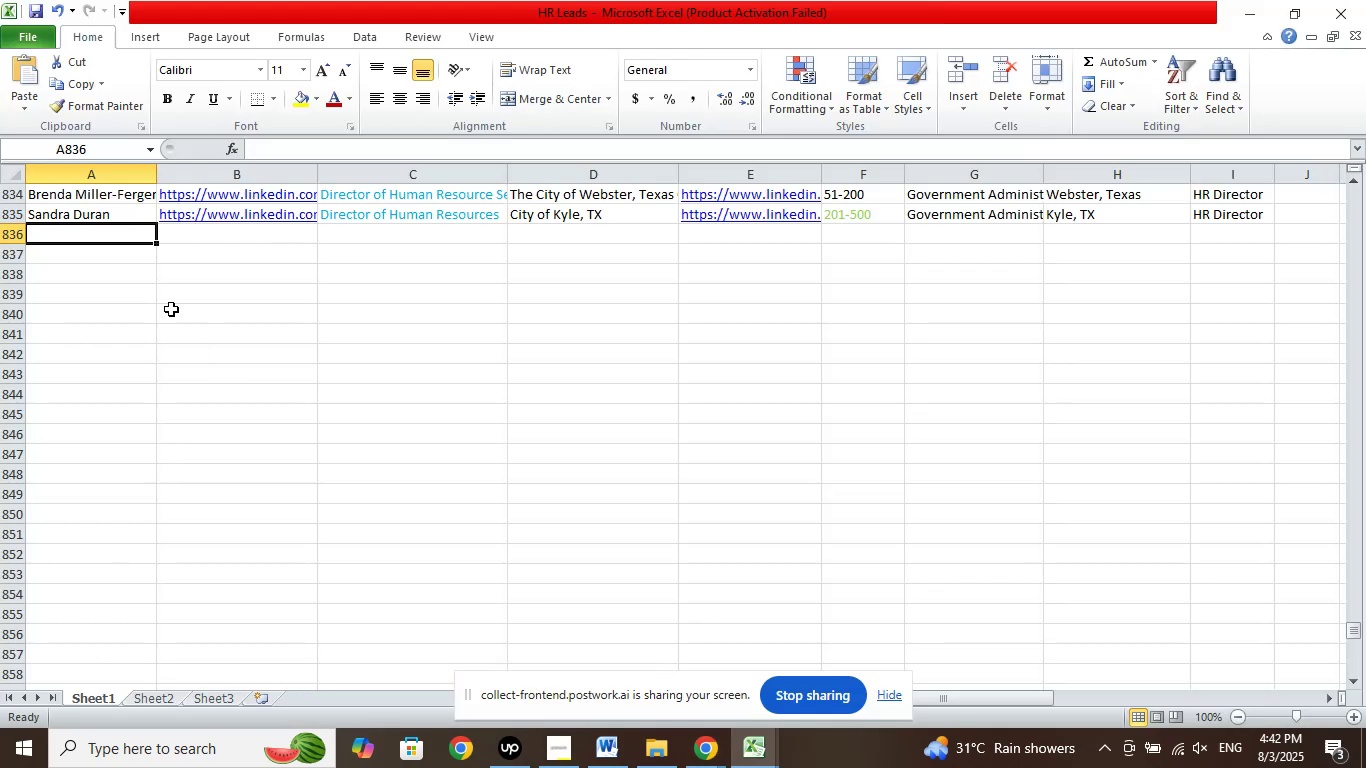 
scroll: coordinate [208, 361], scroll_direction: up, amount: 1.0
 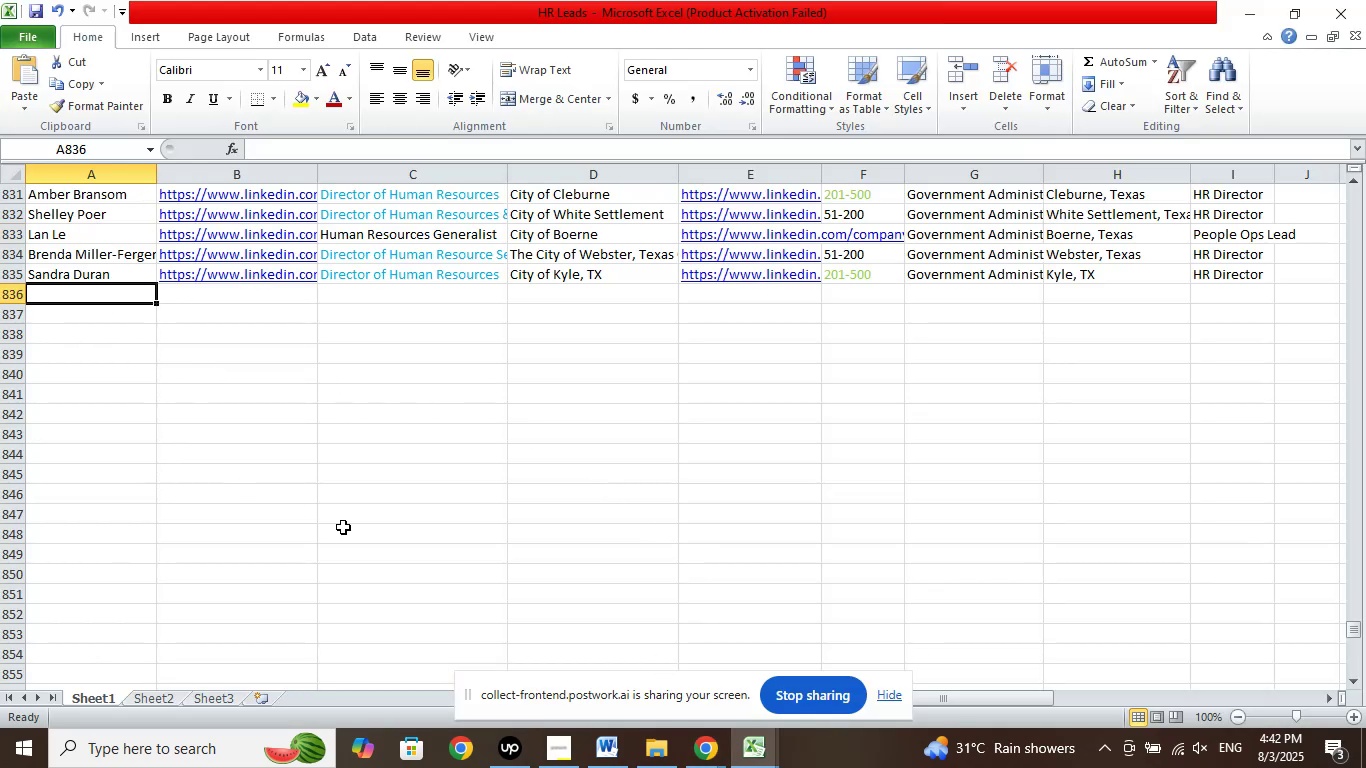 
left_click([710, 734])
 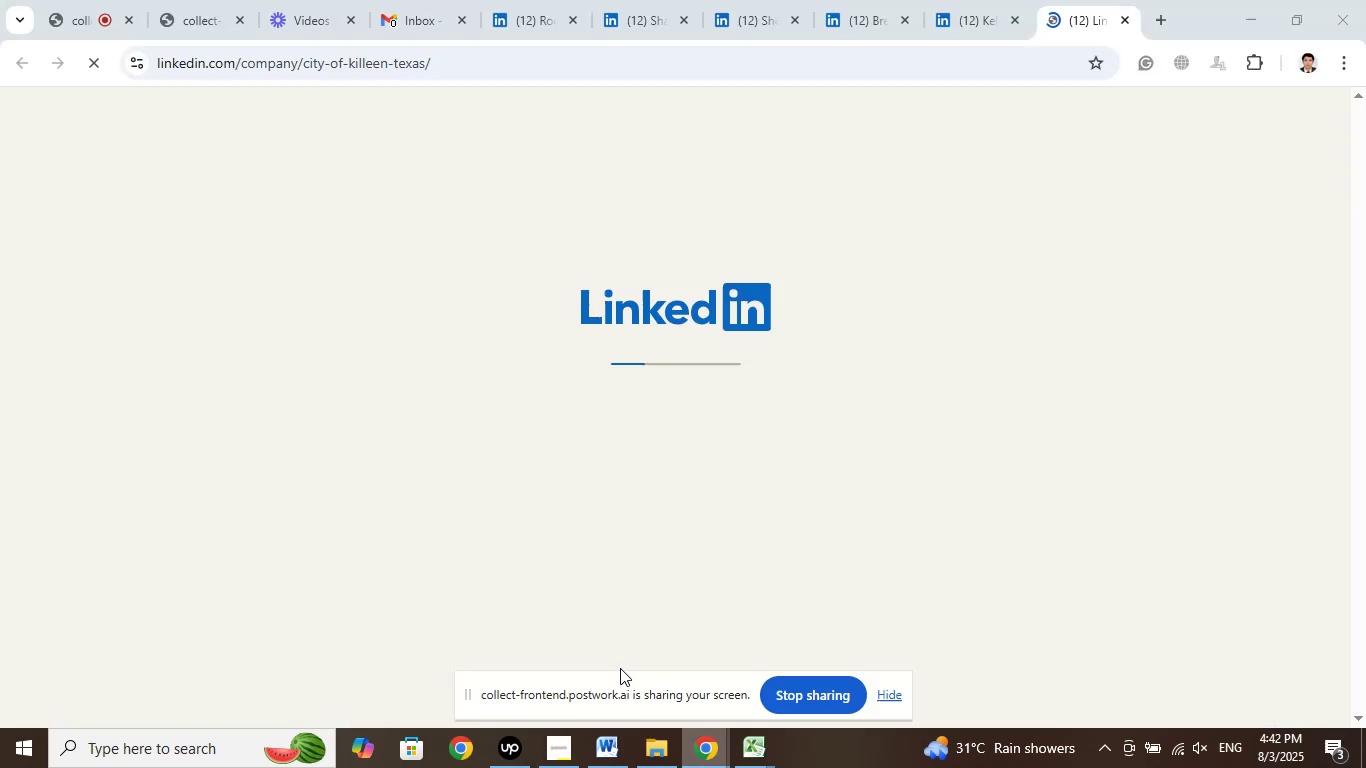 
left_click([620, 668])
 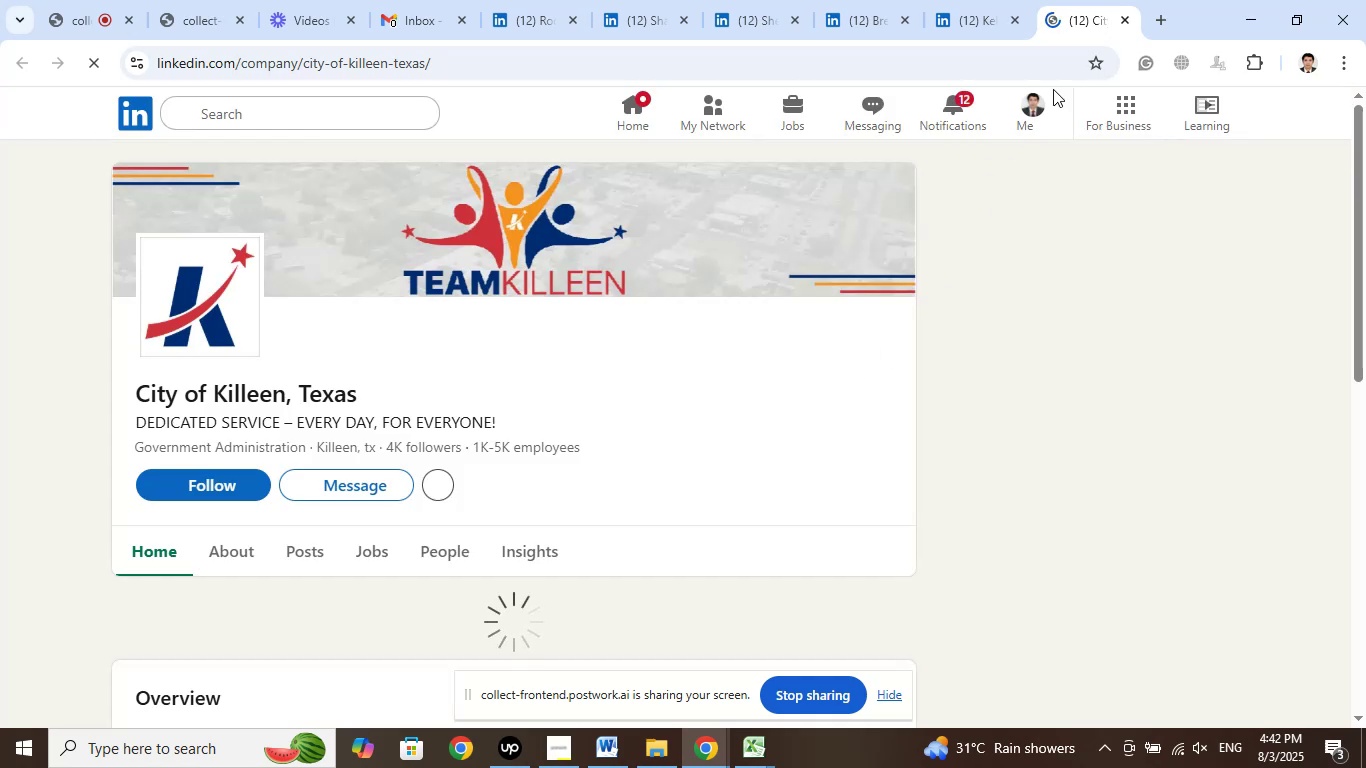 
left_click([1123, 19])
 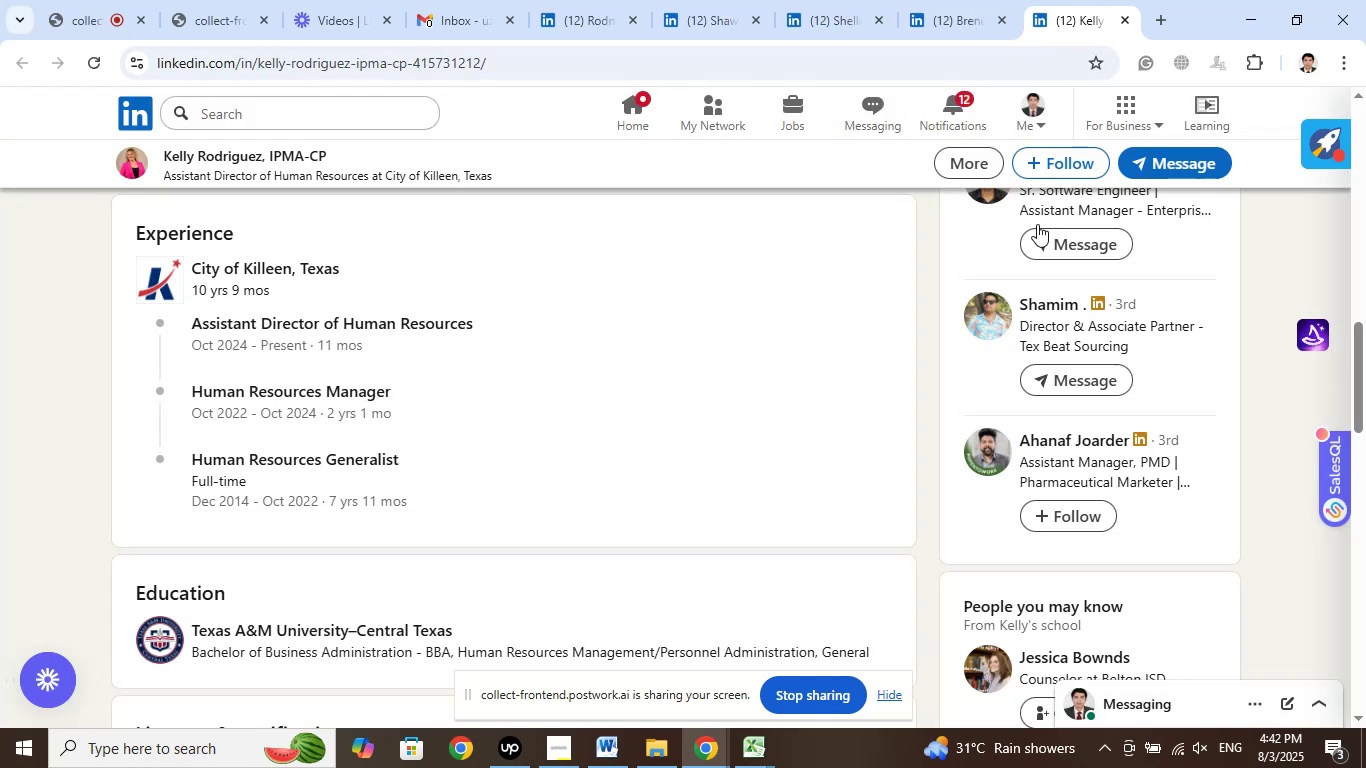 
scroll: coordinate [901, 364], scroll_direction: up, amount: 15.0
 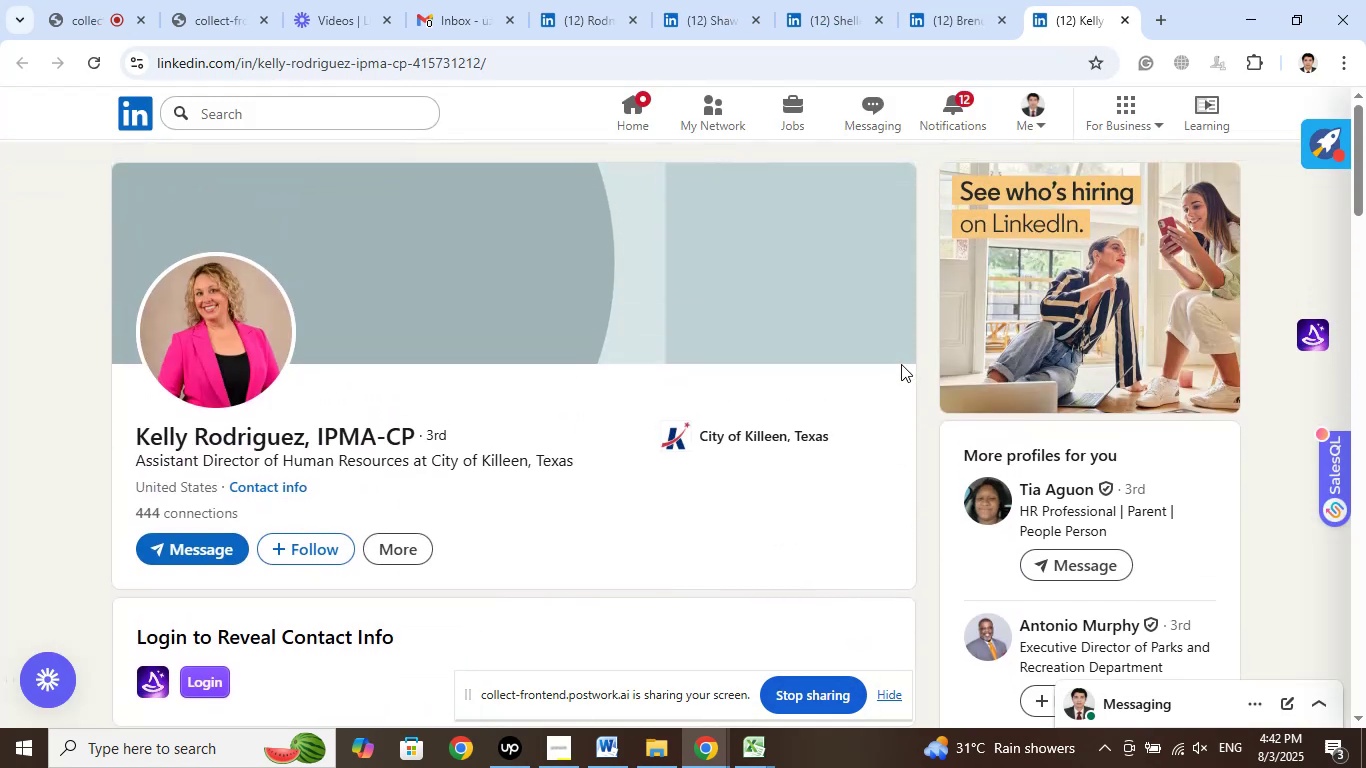 
scroll: coordinate [1261, 352], scroll_direction: down, amount: 5.0
 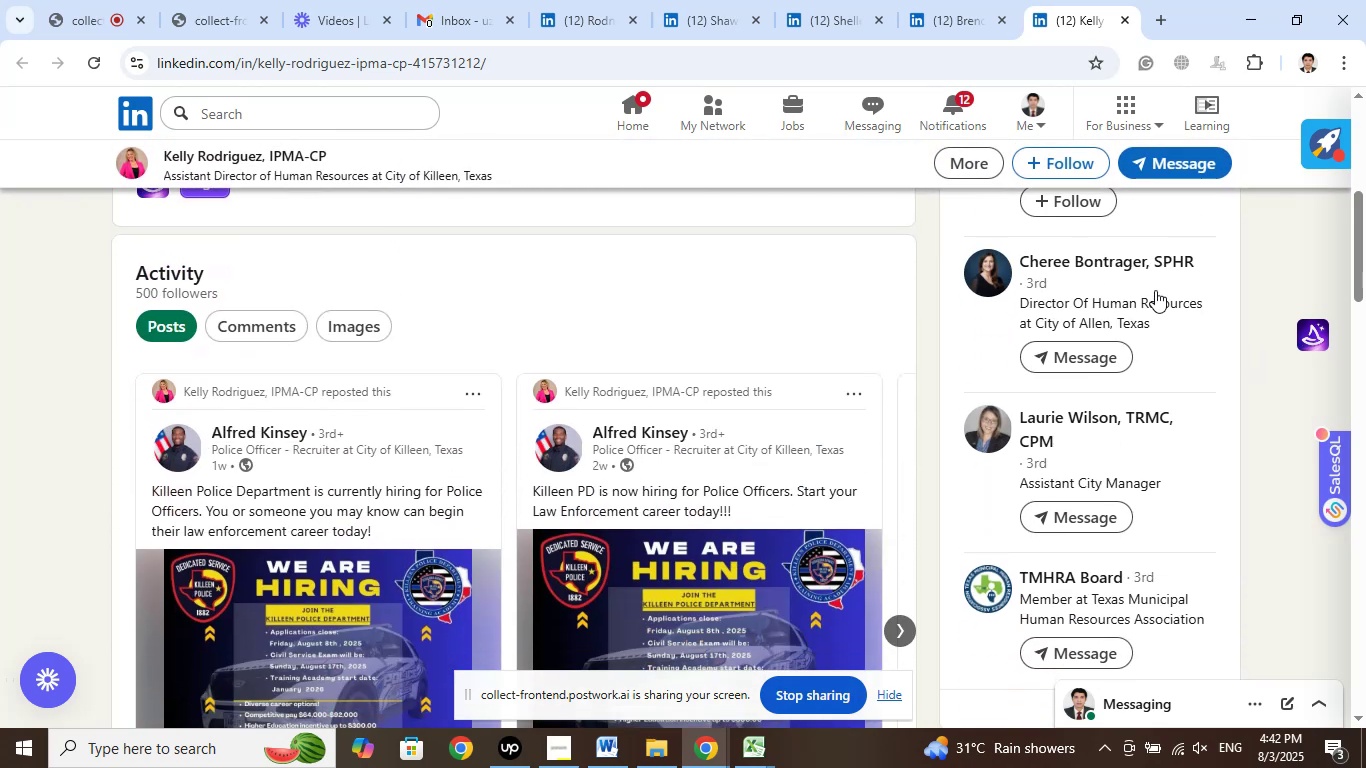 
right_click([1139, 258])
 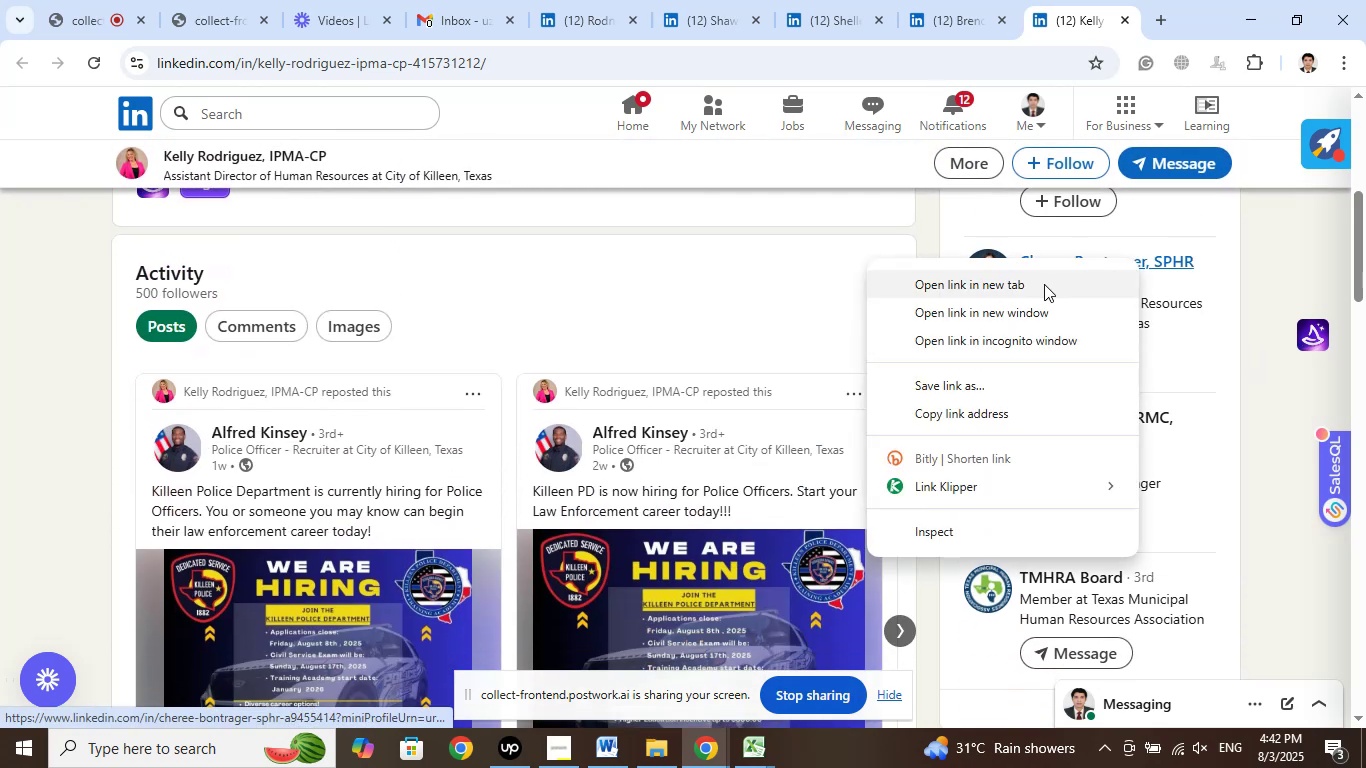 
left_click([1044, 285])
 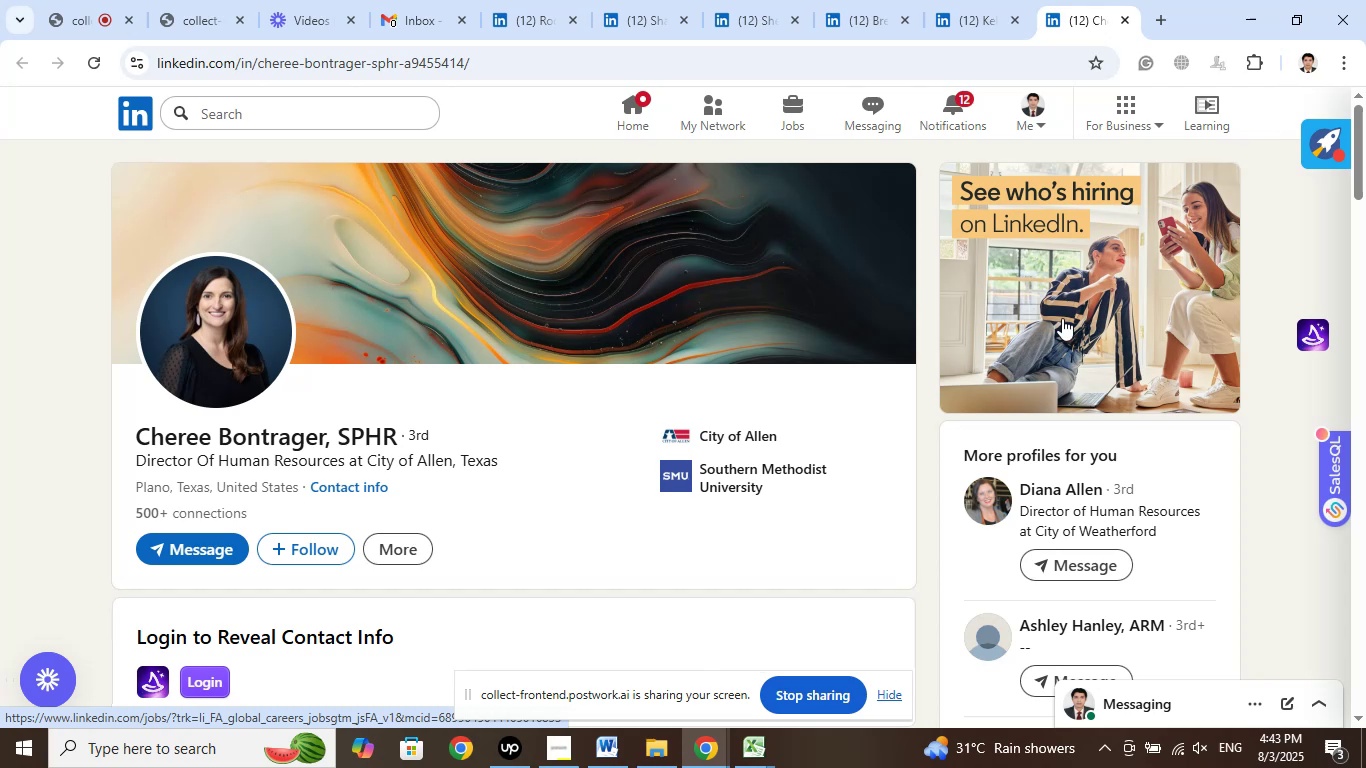 
wait(33.54)
 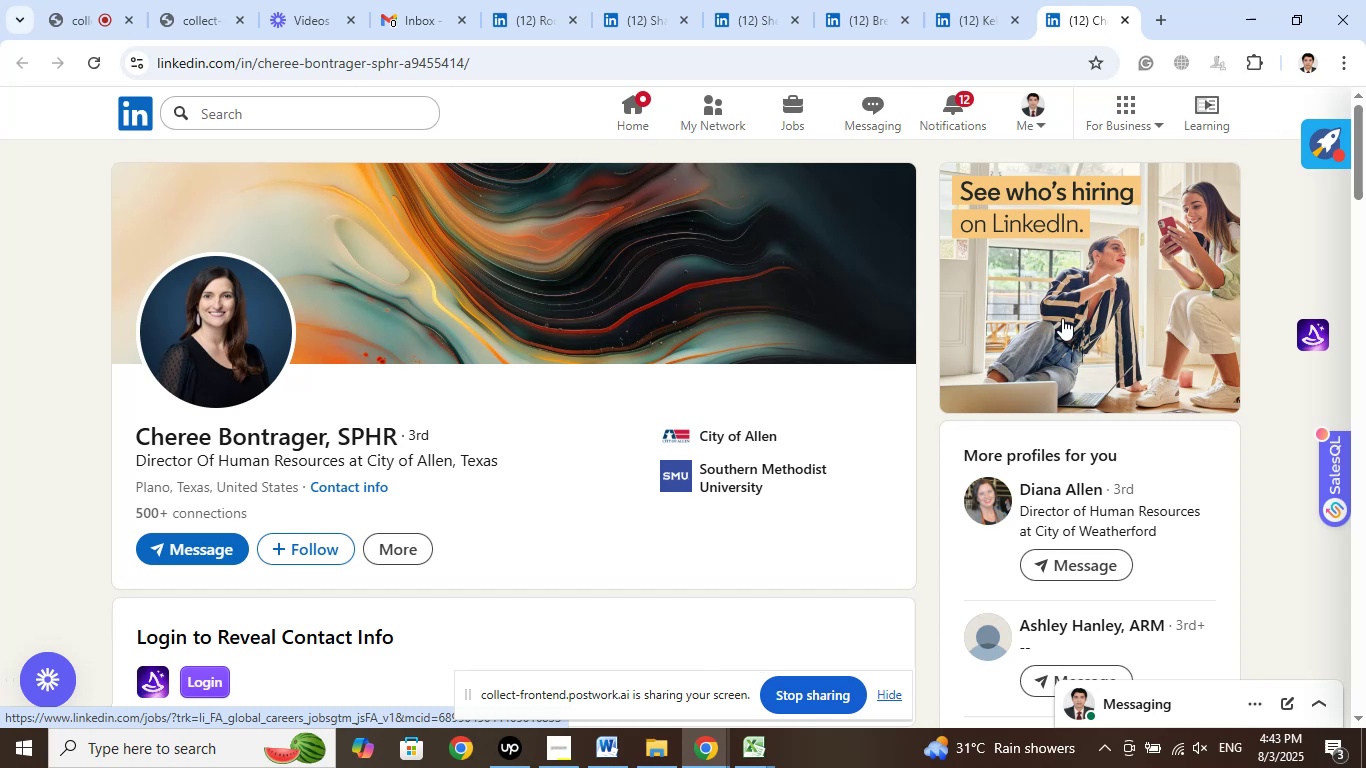 
left_click([735, 439])
 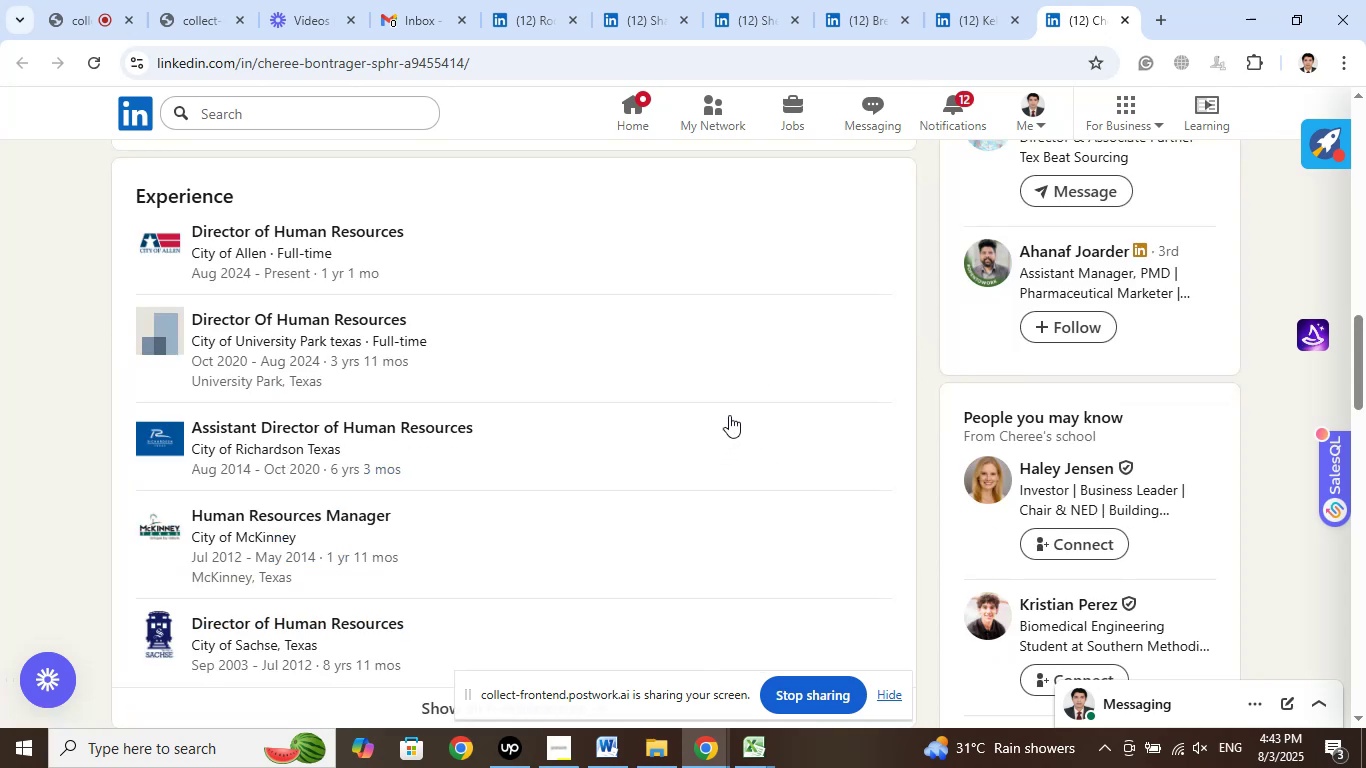 
scroll: coordinate [729, 415], scroll_direction: up, amount: 1.0
 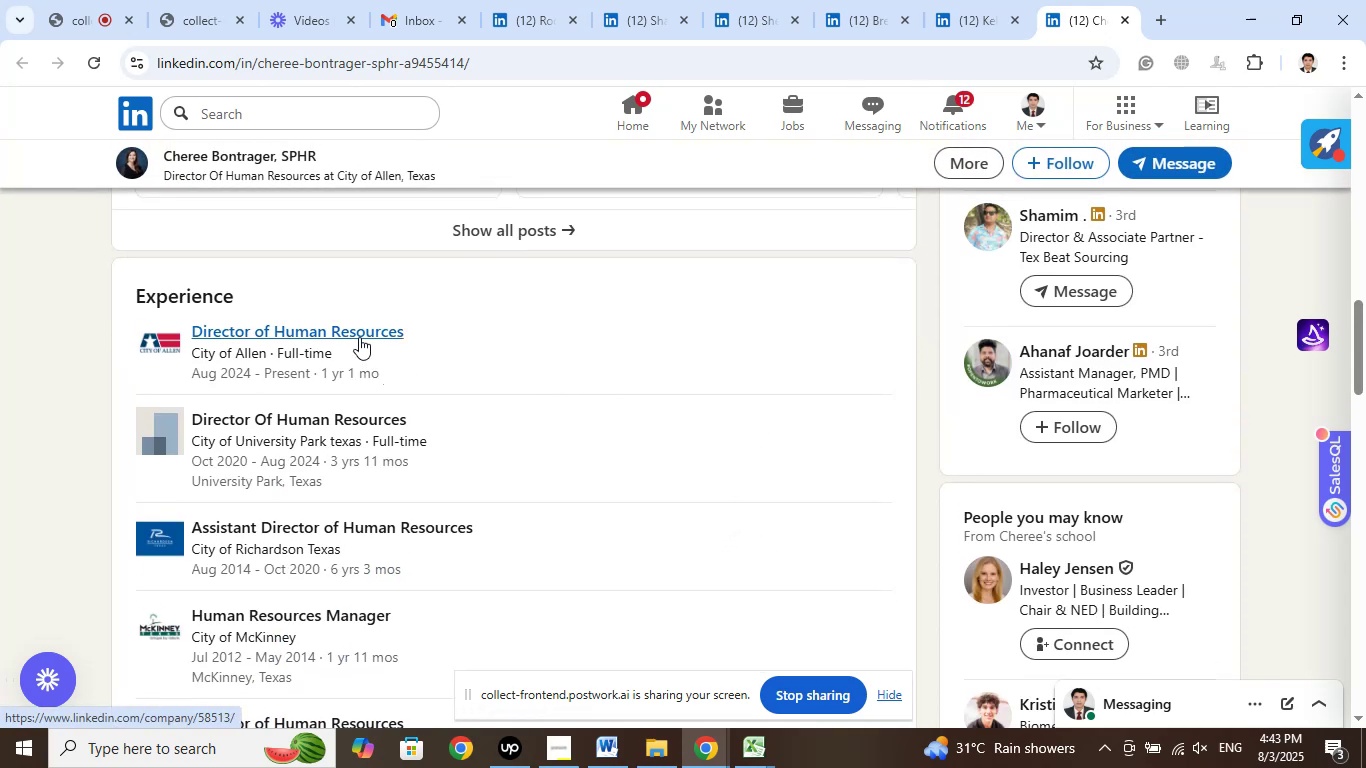 
right_click([359, 337])
 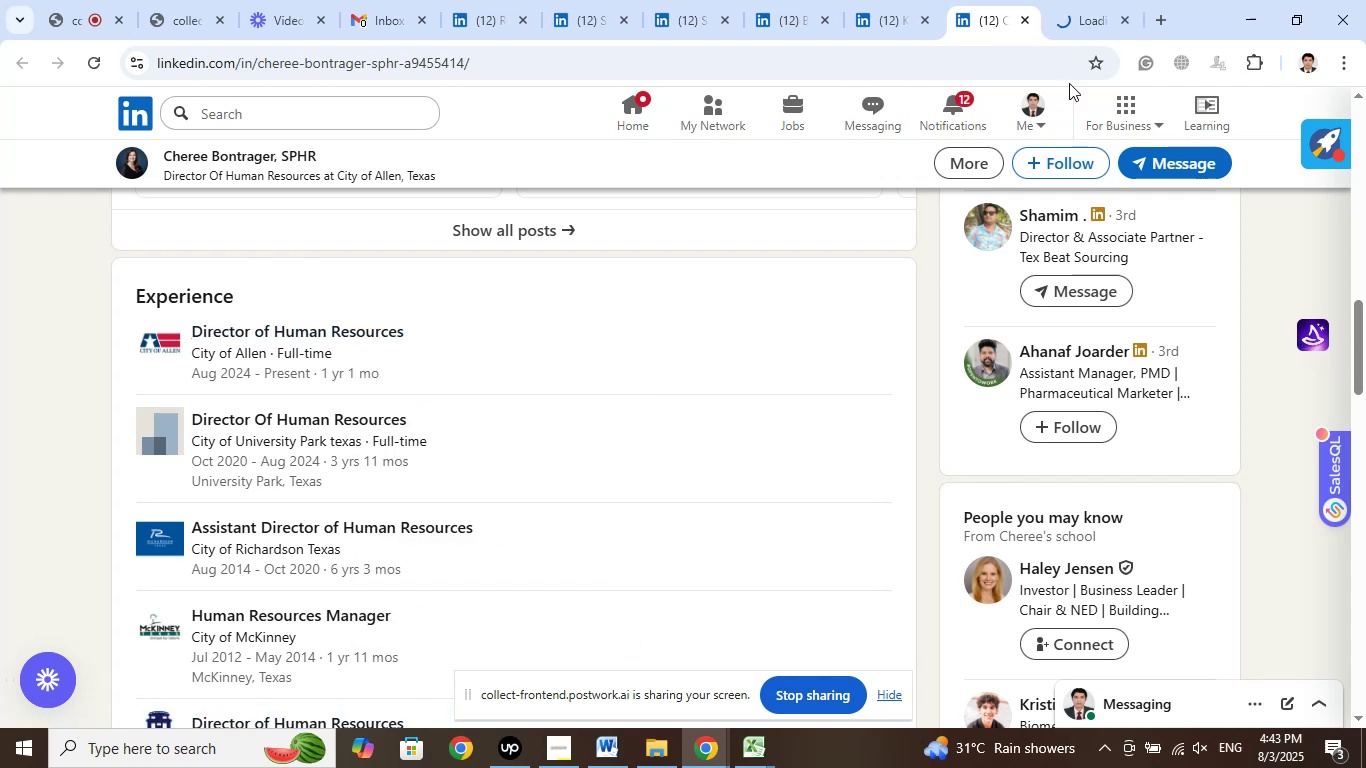 
left_click([1089, 14])
 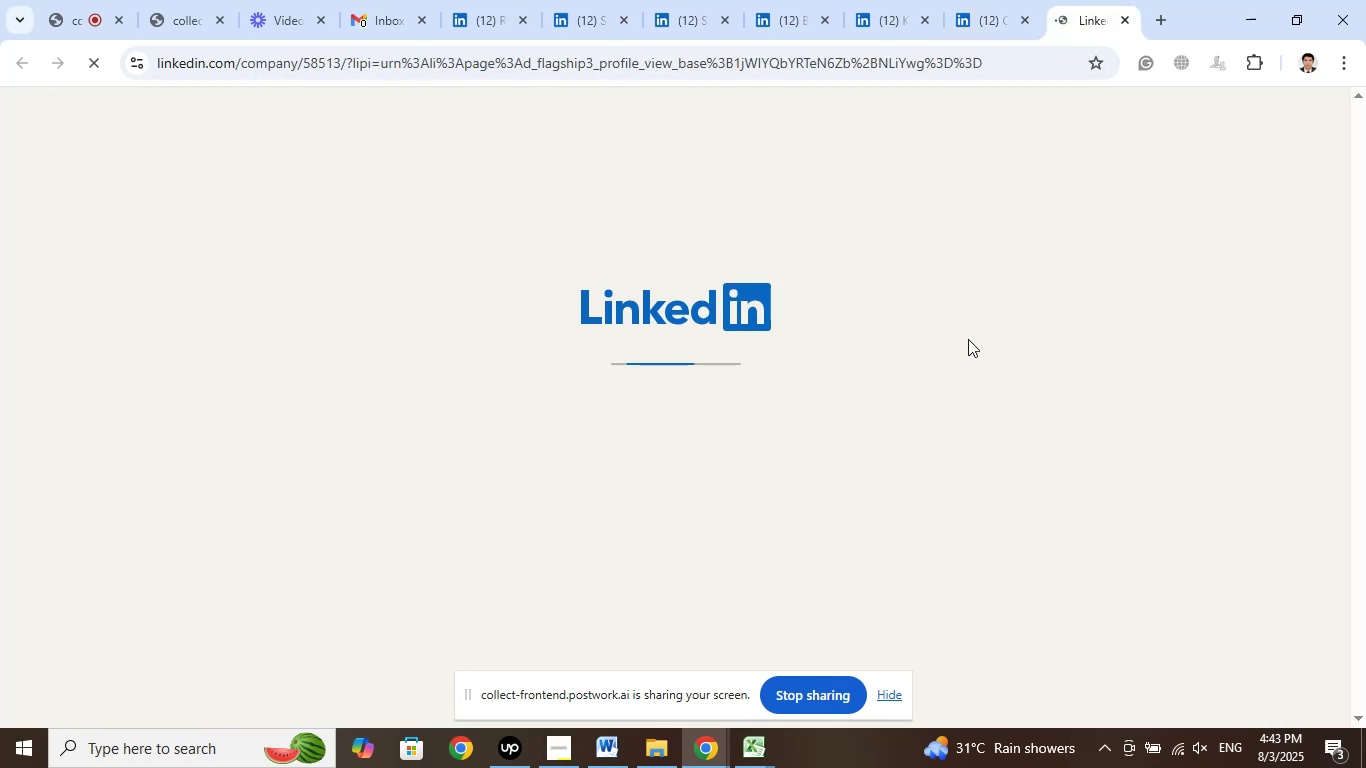 
wait(8.06)
 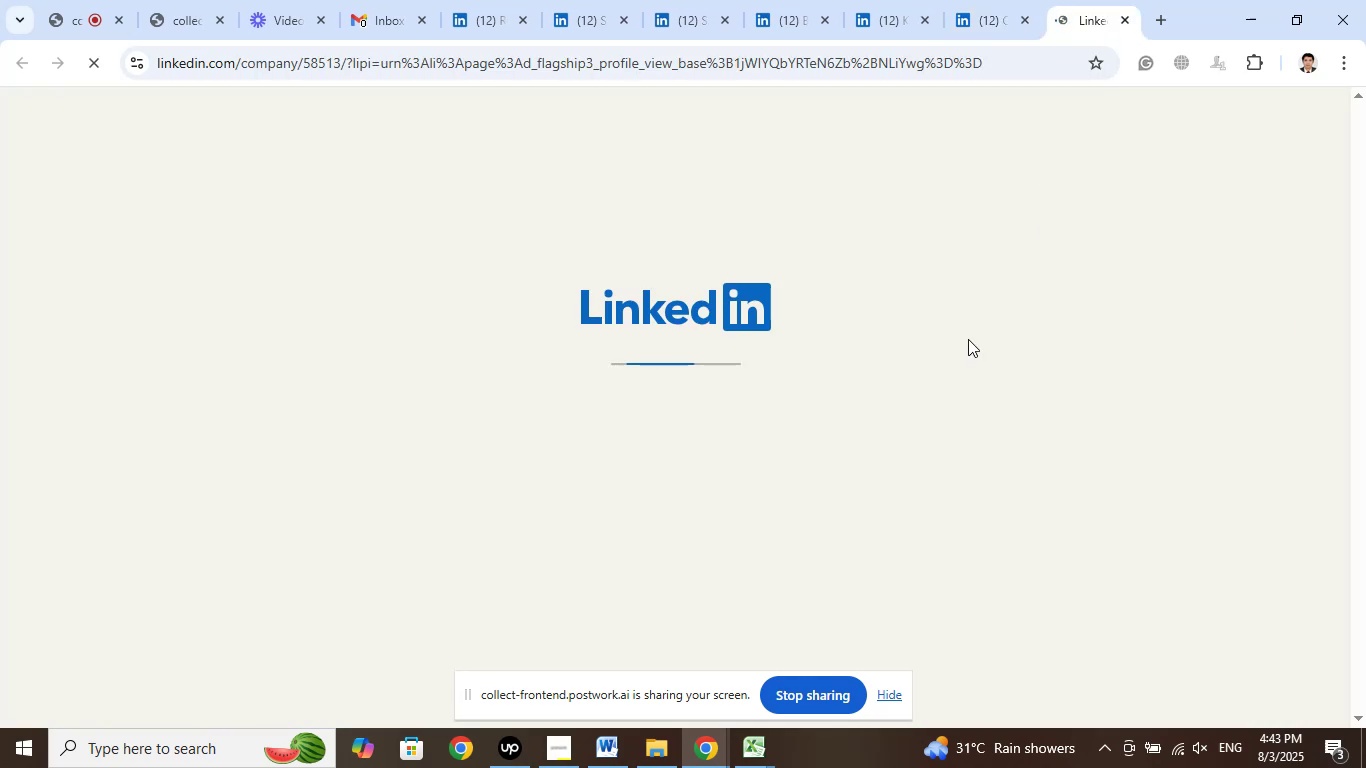 
left_click([1014, 0])
 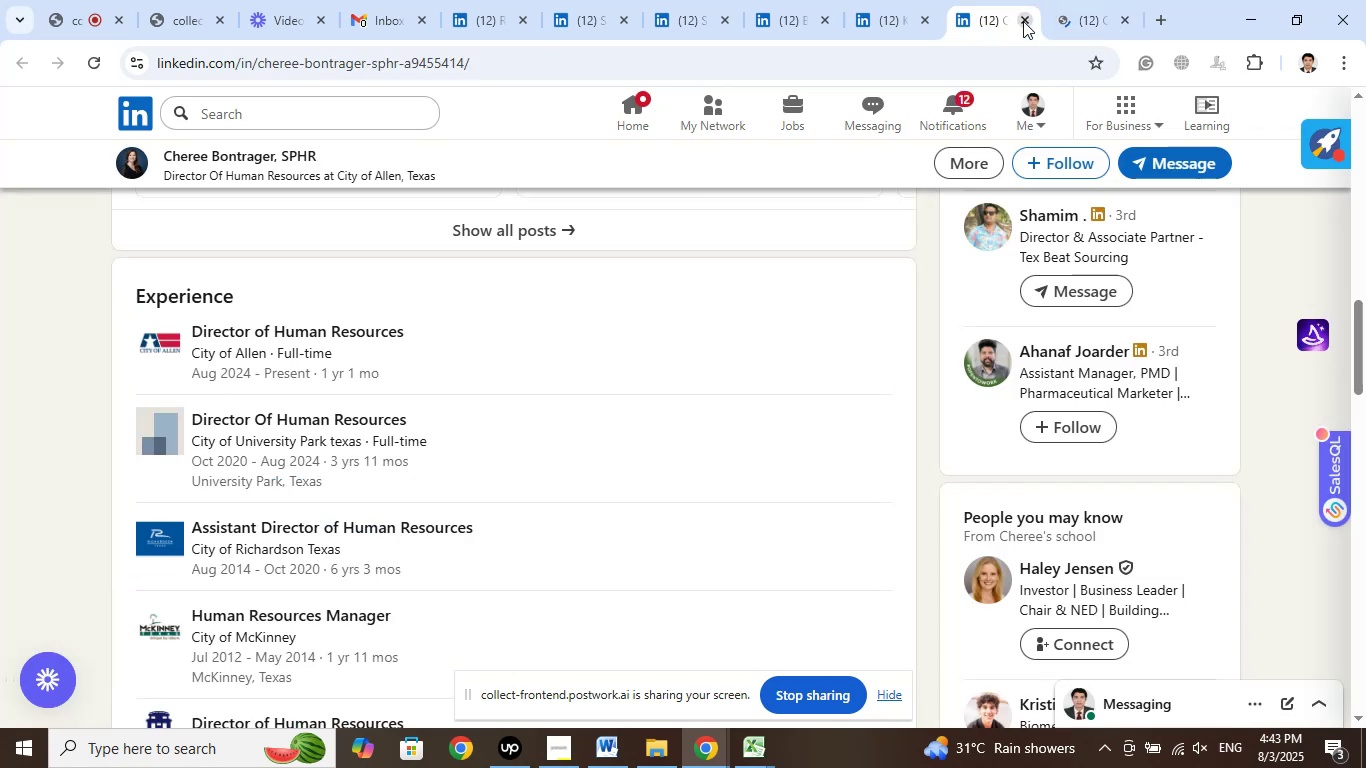 
left_click([1023, 21])
 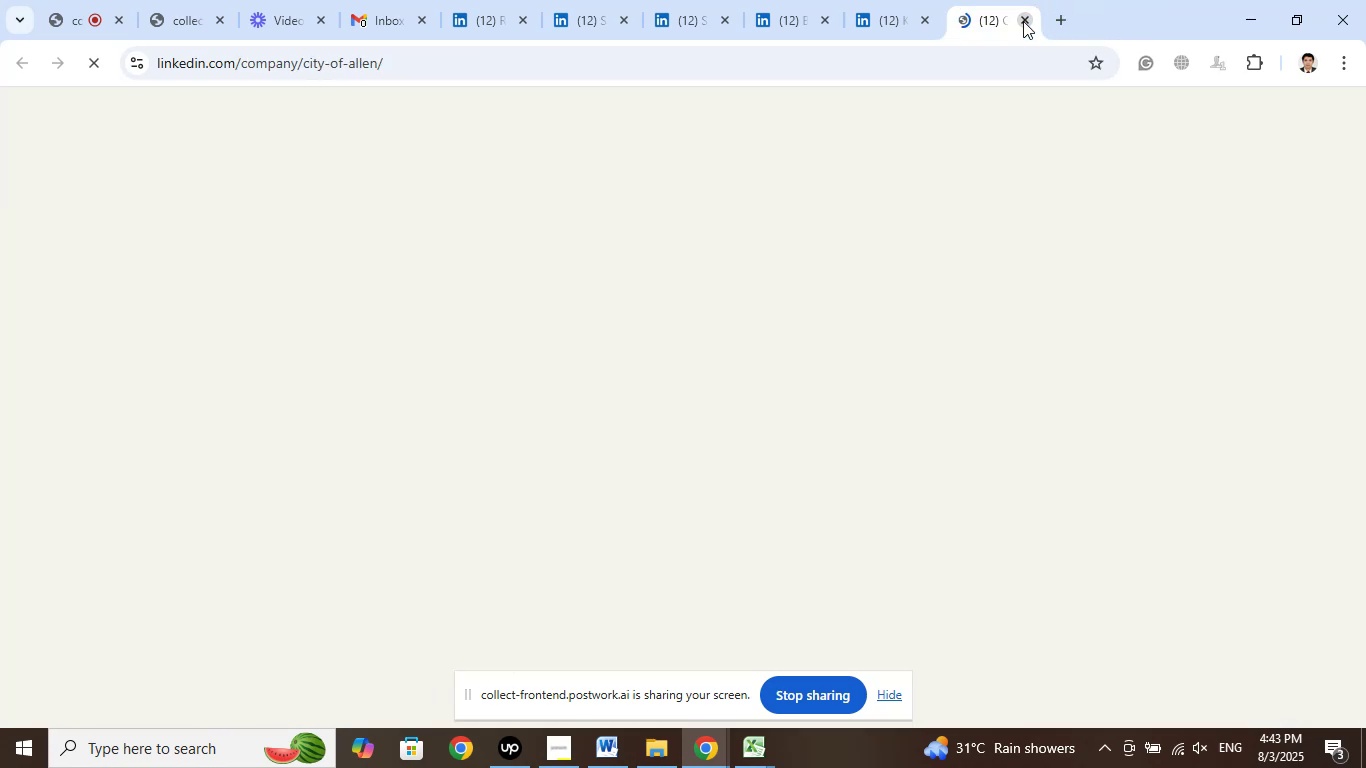 
left_click([1023, 21])
 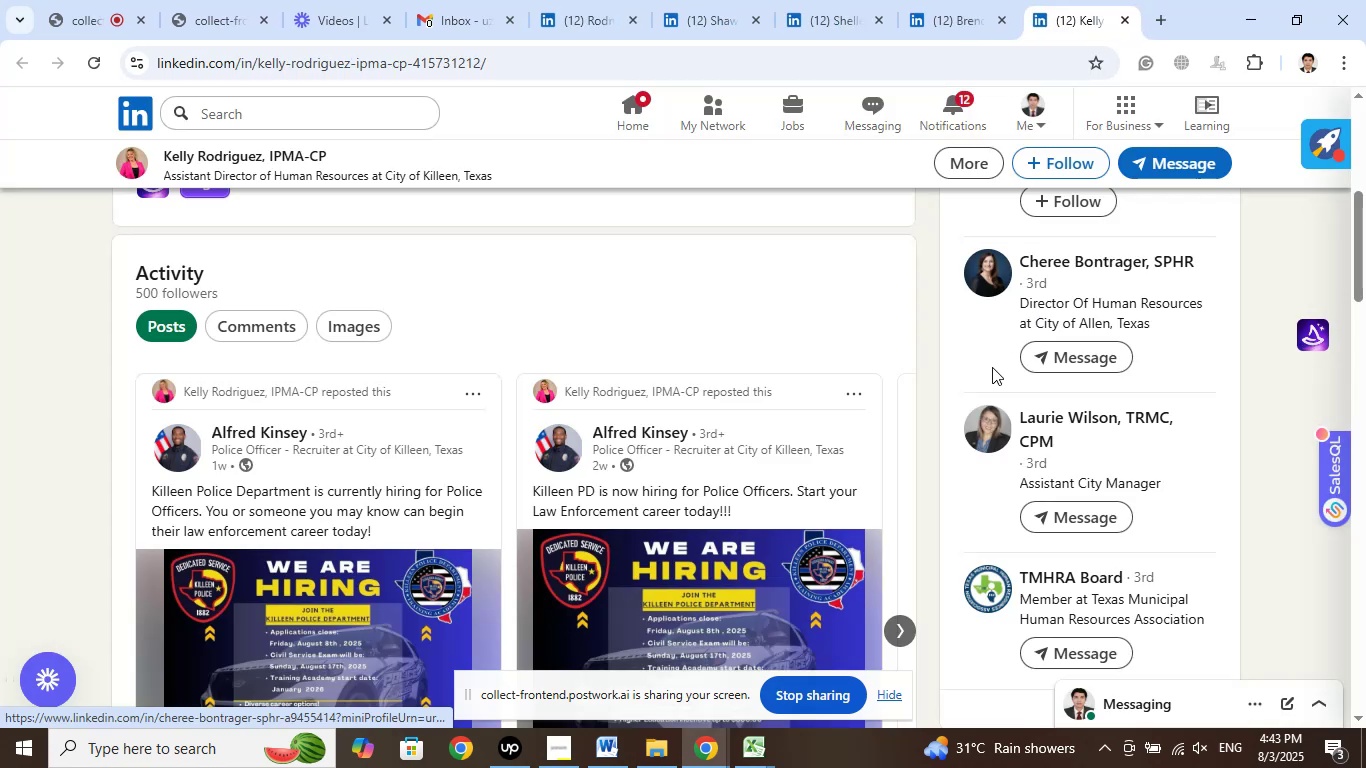 
scroll: coordinate [922, 401], scroll_direction: up, amount: 8.0
 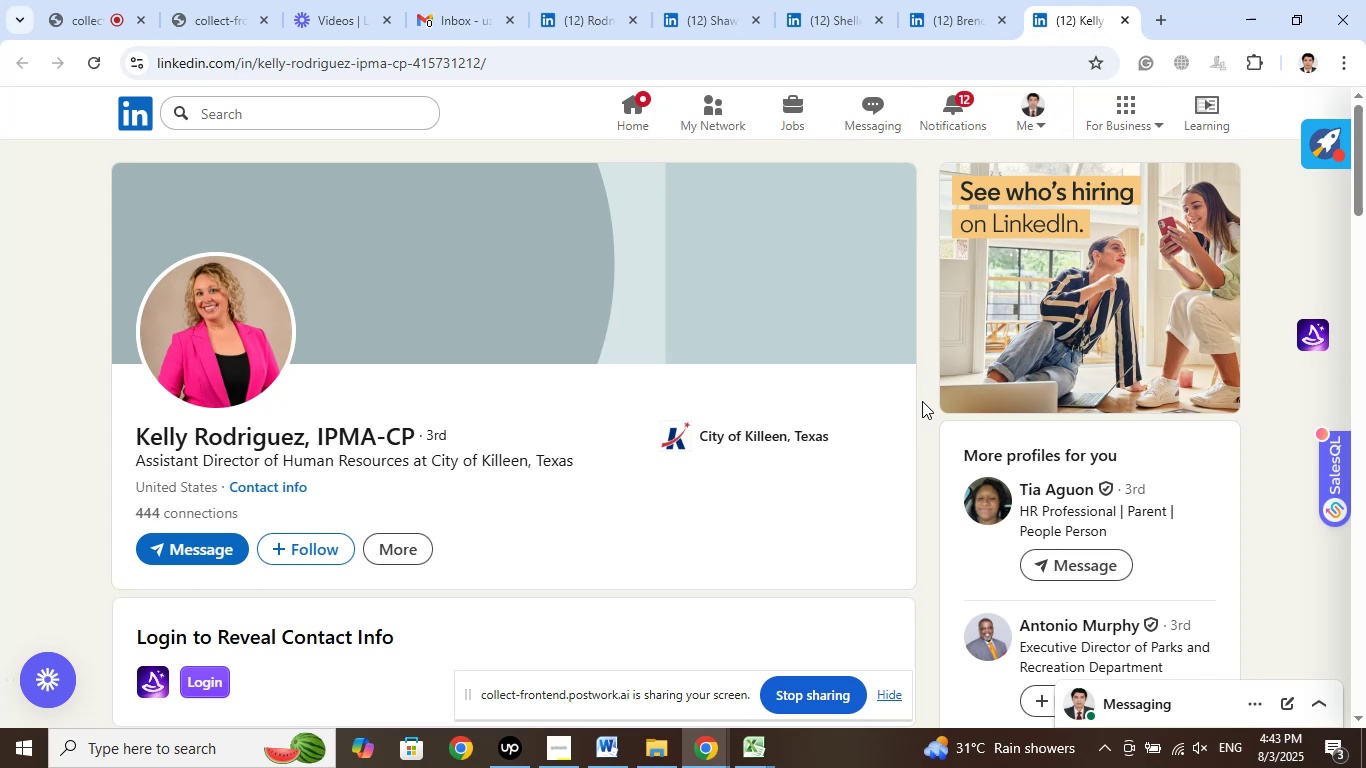 
wait(18.54)
 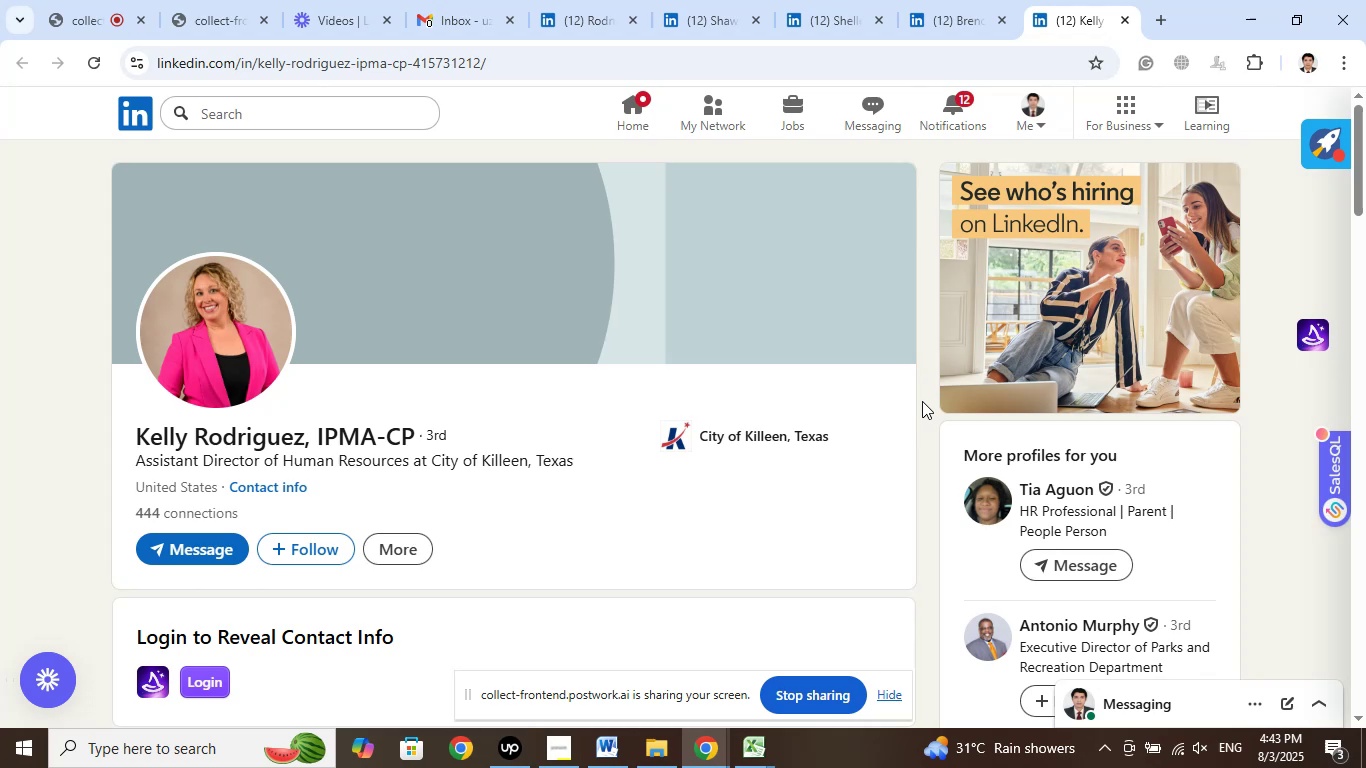 
scroll: coordinate [1237, 452], scroll_direction: down, amount: 4.0
 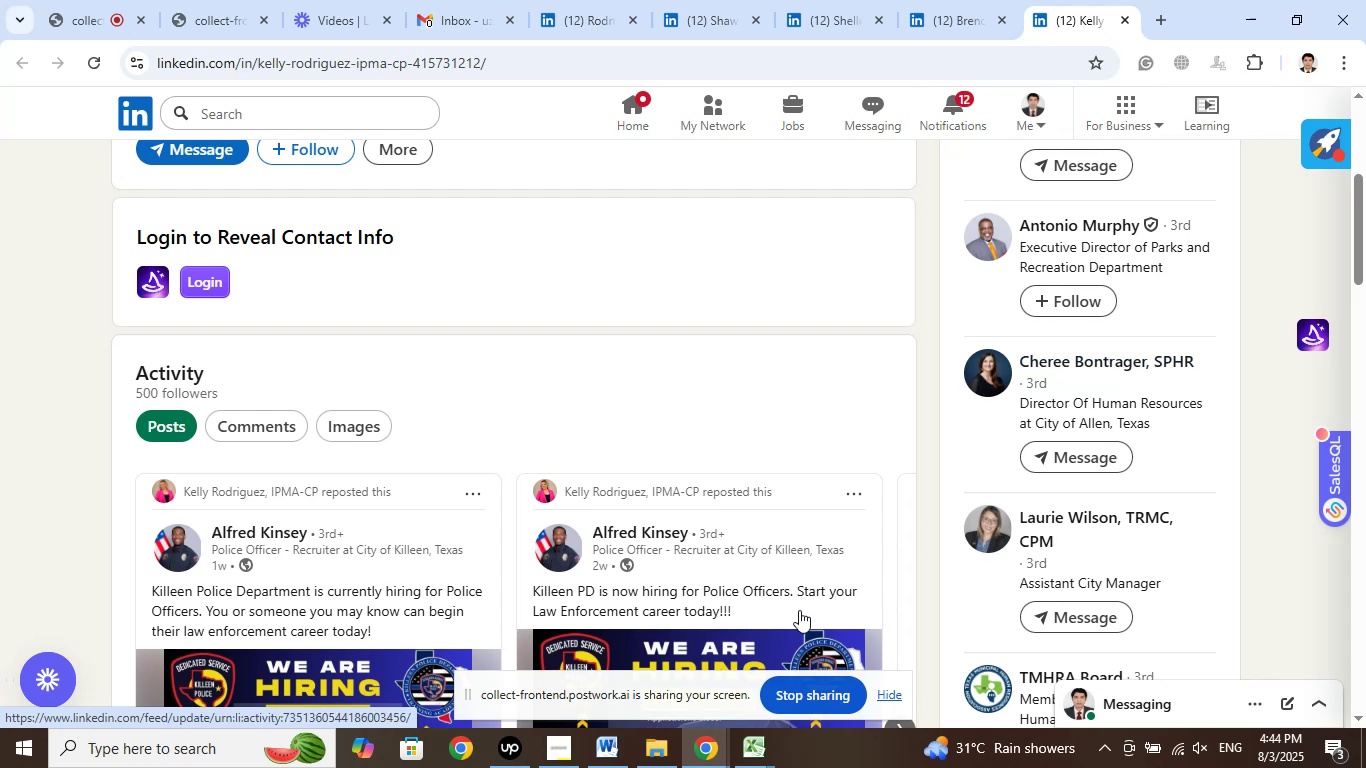 
left_click([768, 757])
 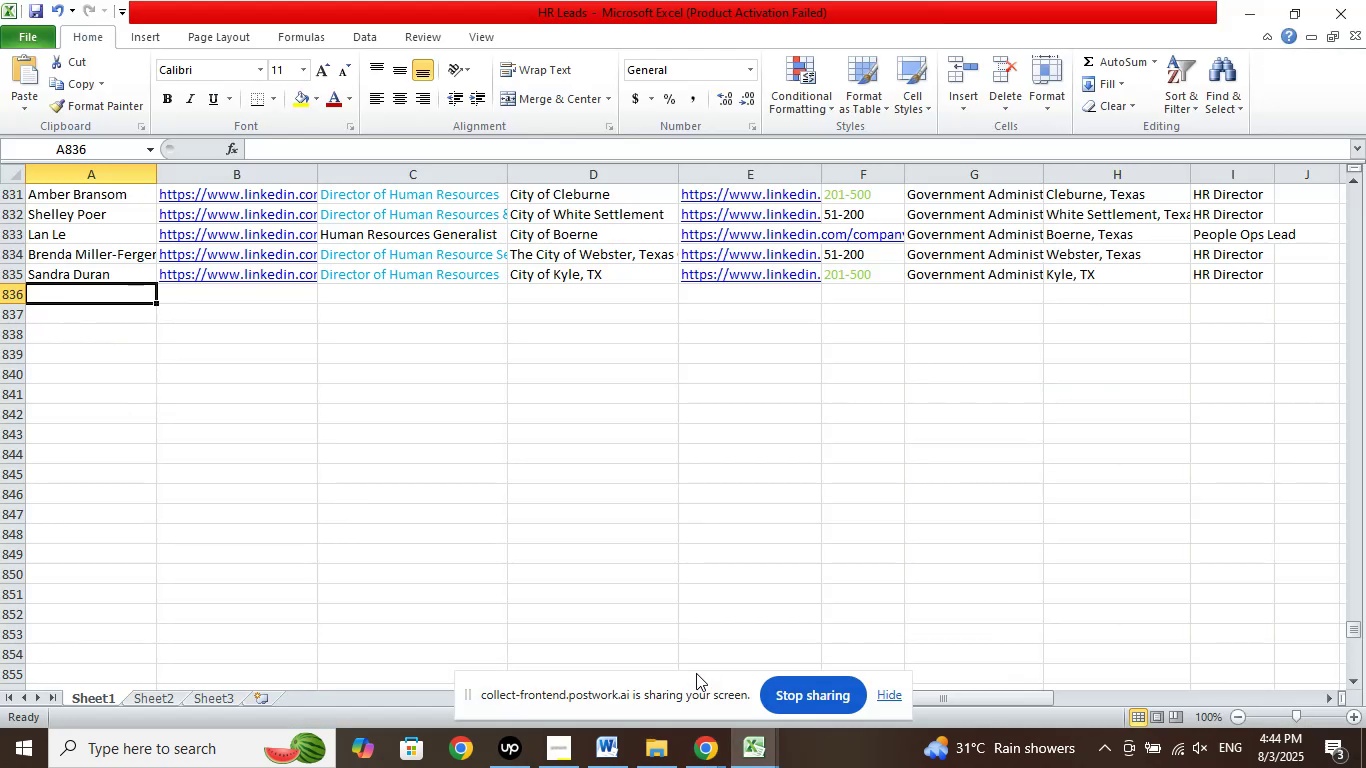 
scroll: coordinate [691, 599], scroll_direction: up, amount: 1.0
 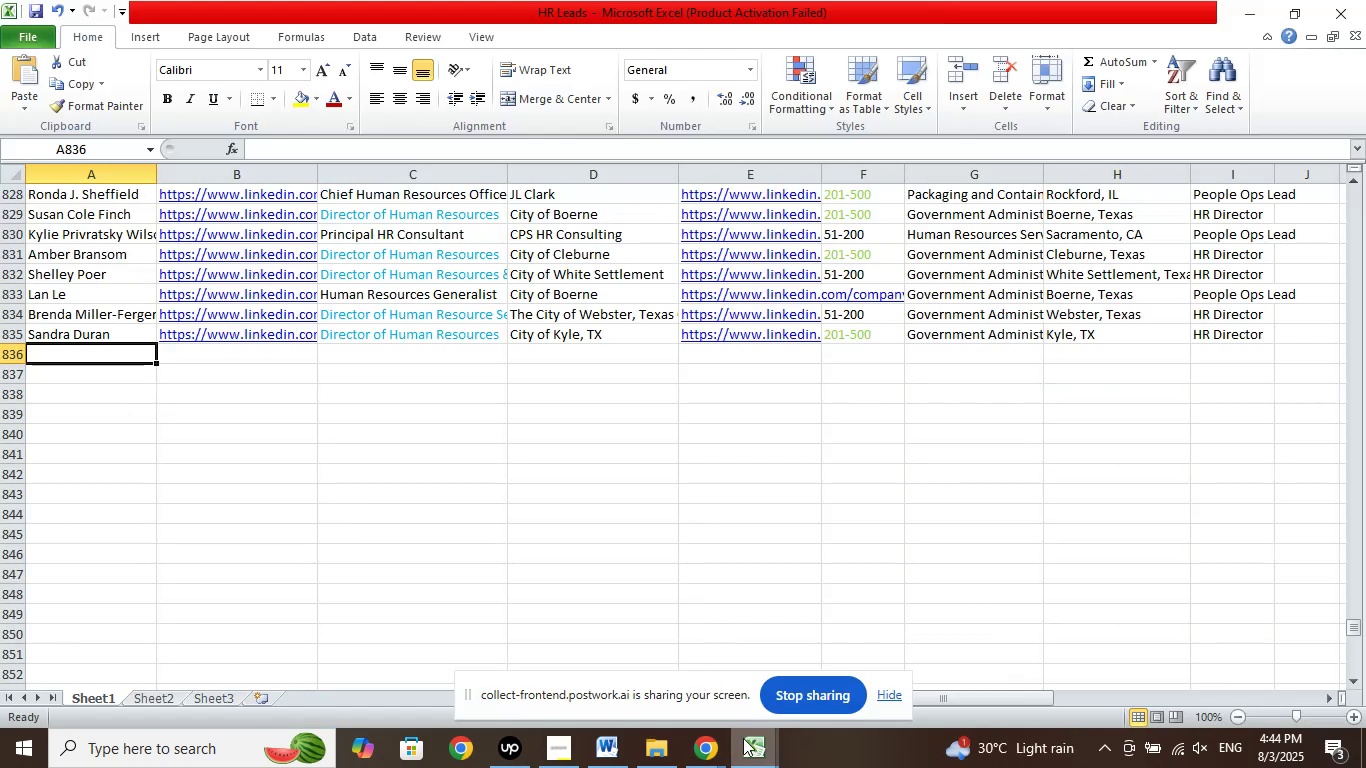 
left_click([693, 746])
 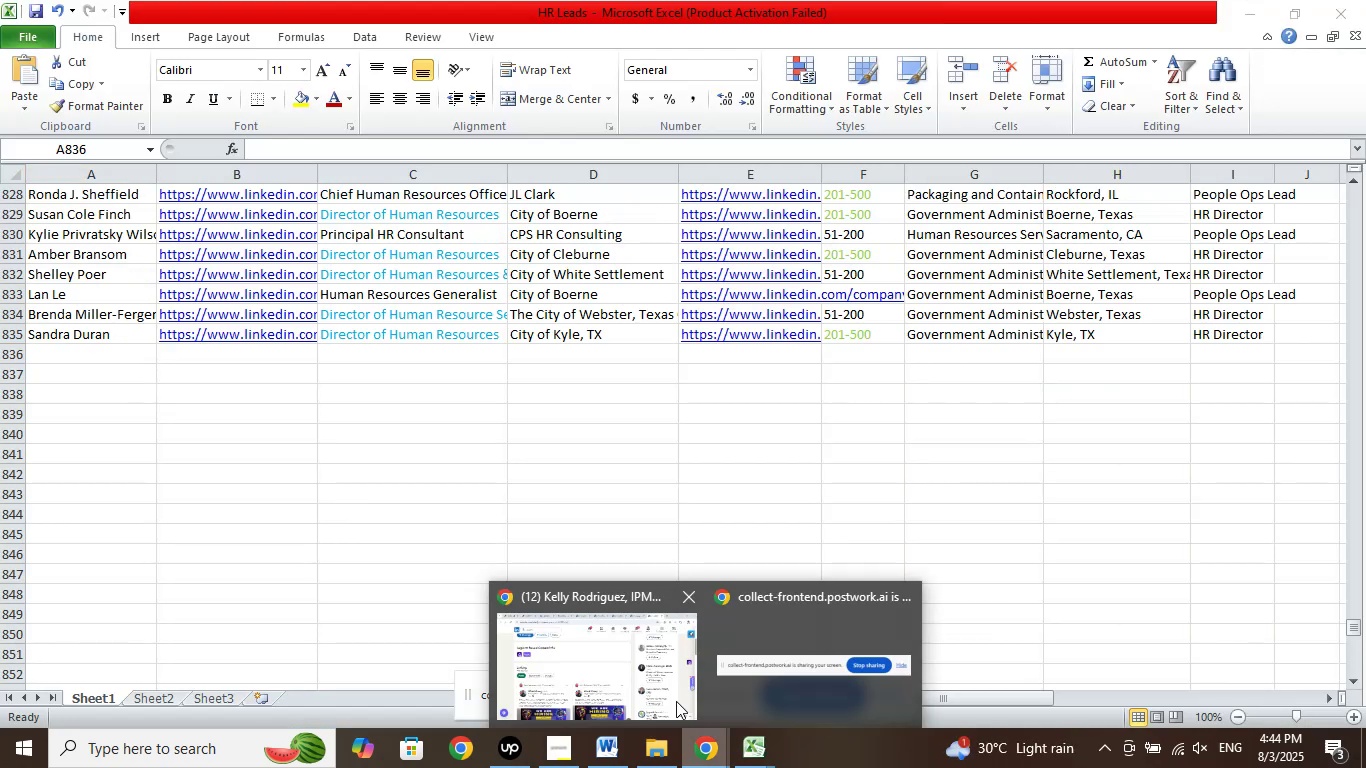 
left_click([639, 681])
 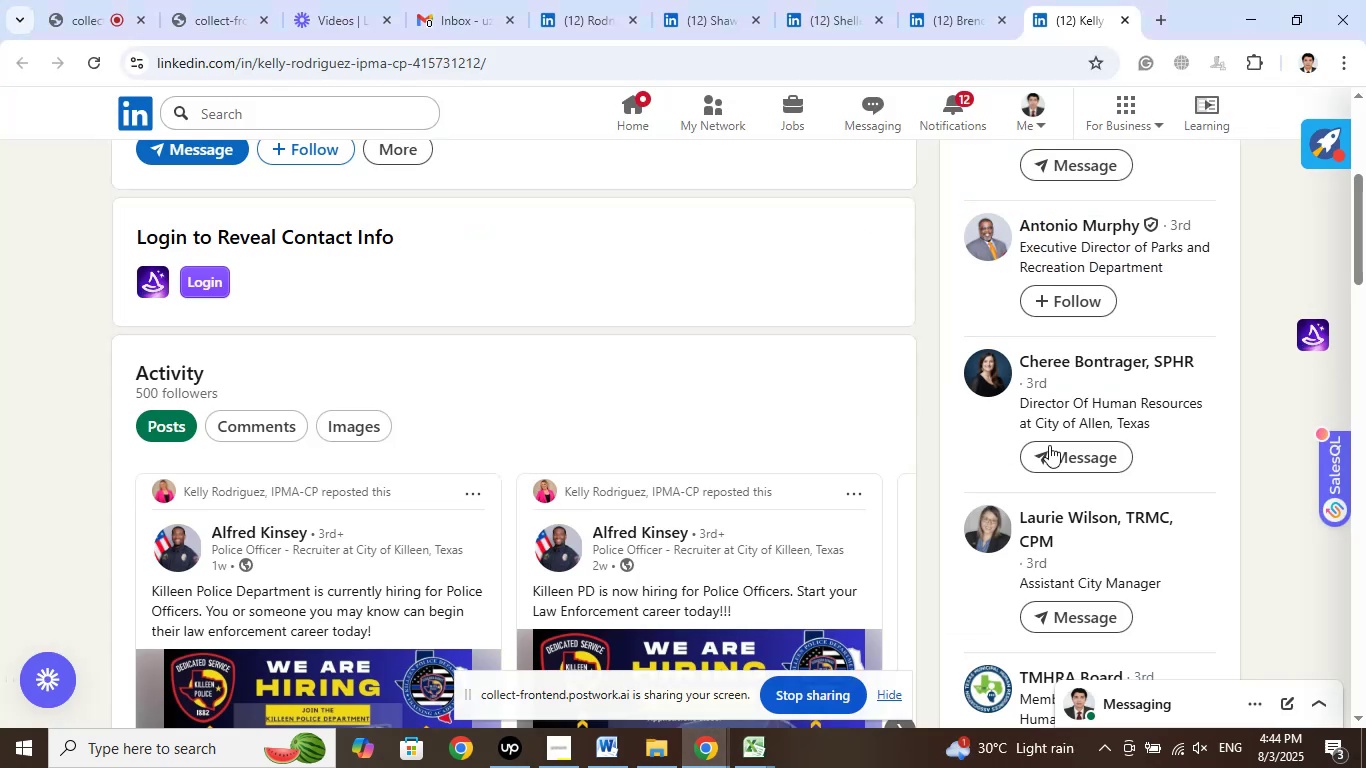 
right_click([1128, 356])
 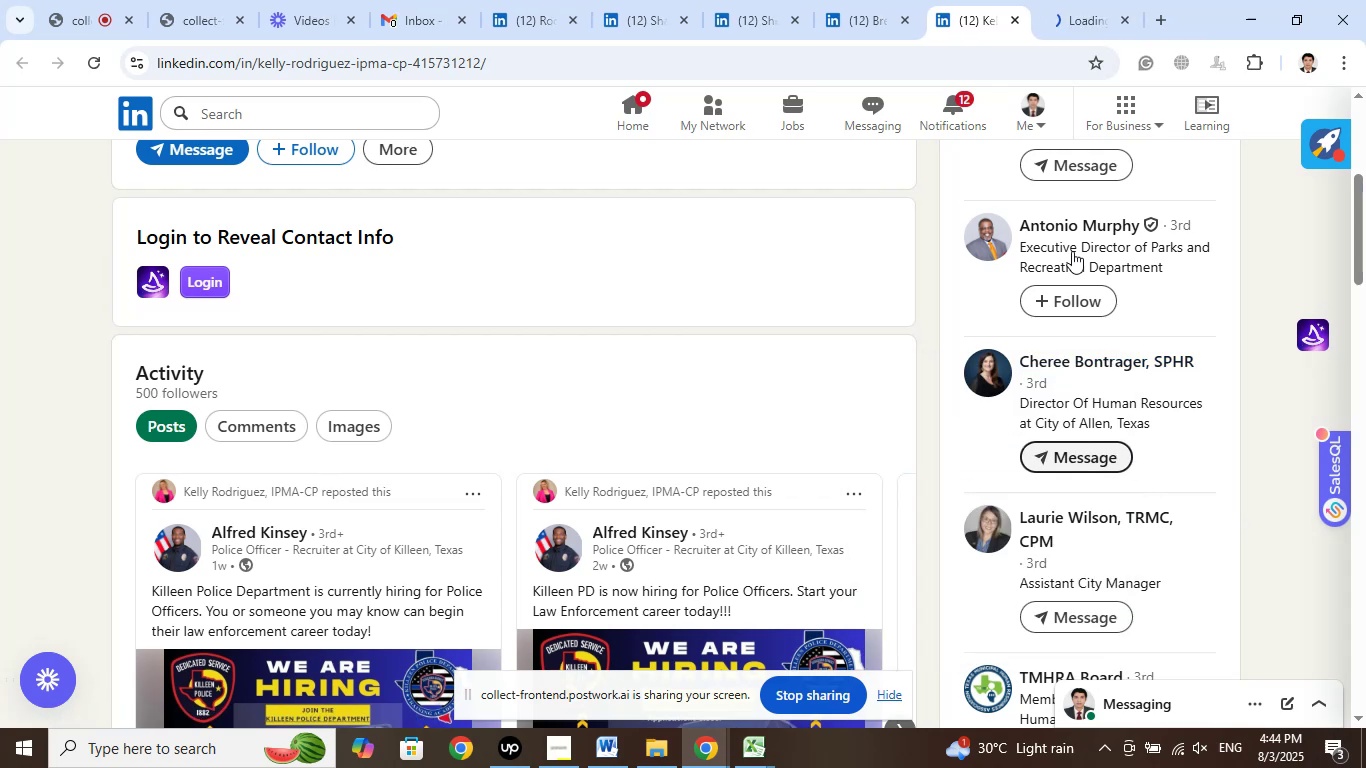 
left_click([1054, 4])
 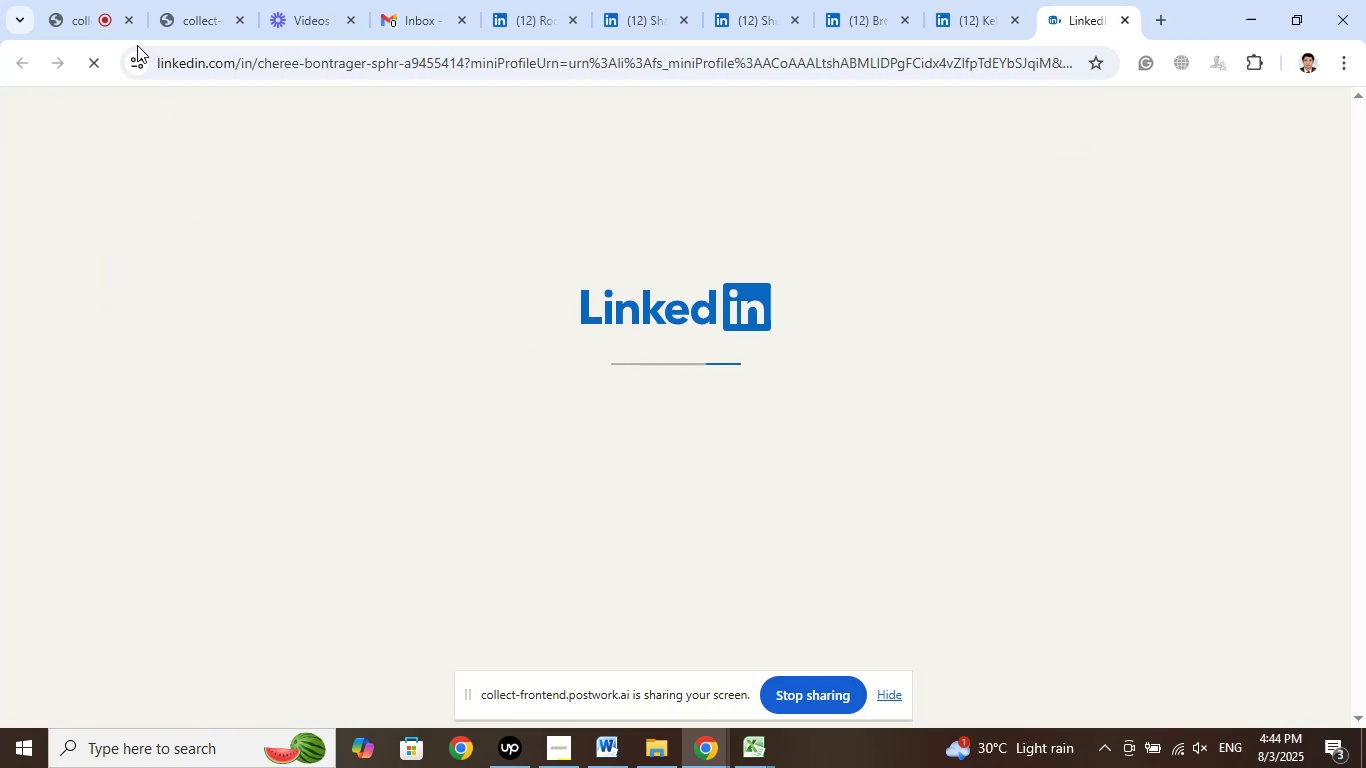 
left_click([89, 0])
 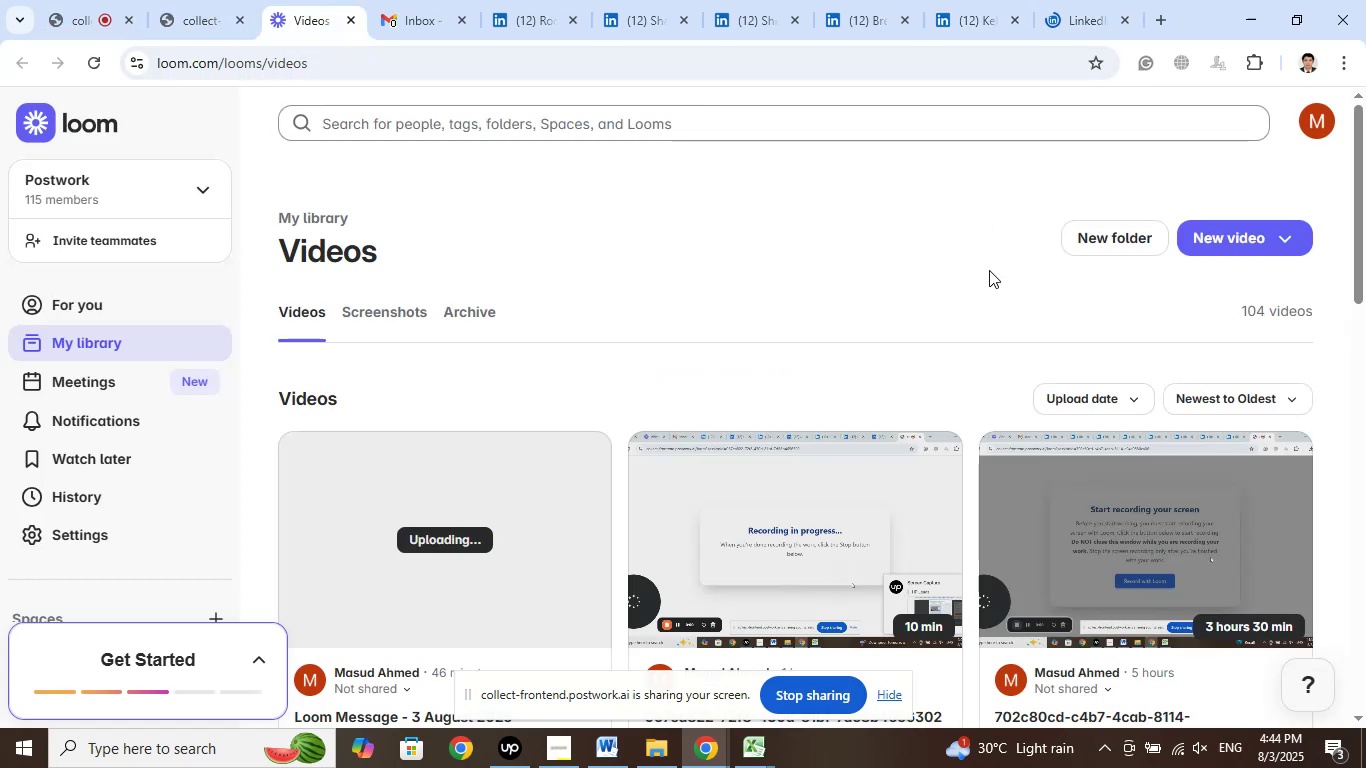 
wait(10.51)
 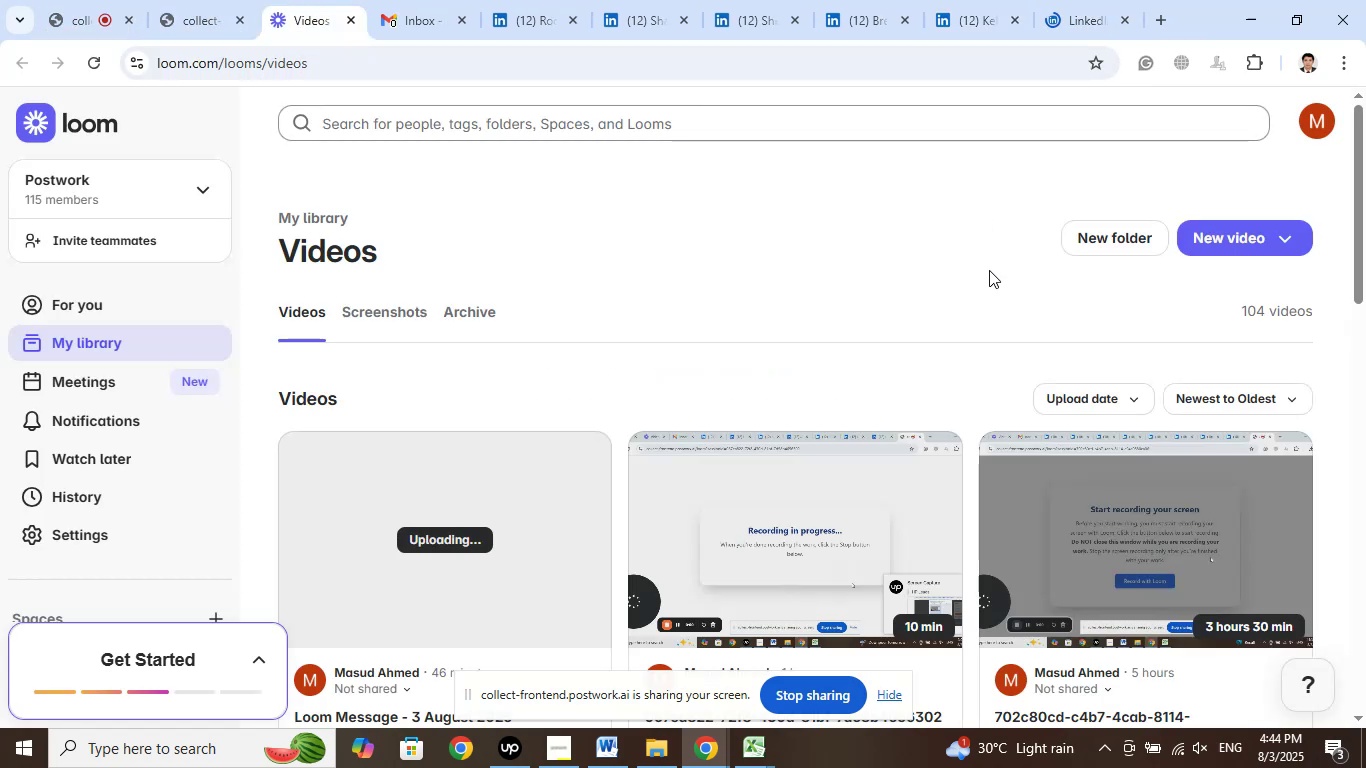 
scroll: coordinate [988, 266], scroll_direction: down, amount: 1.0
 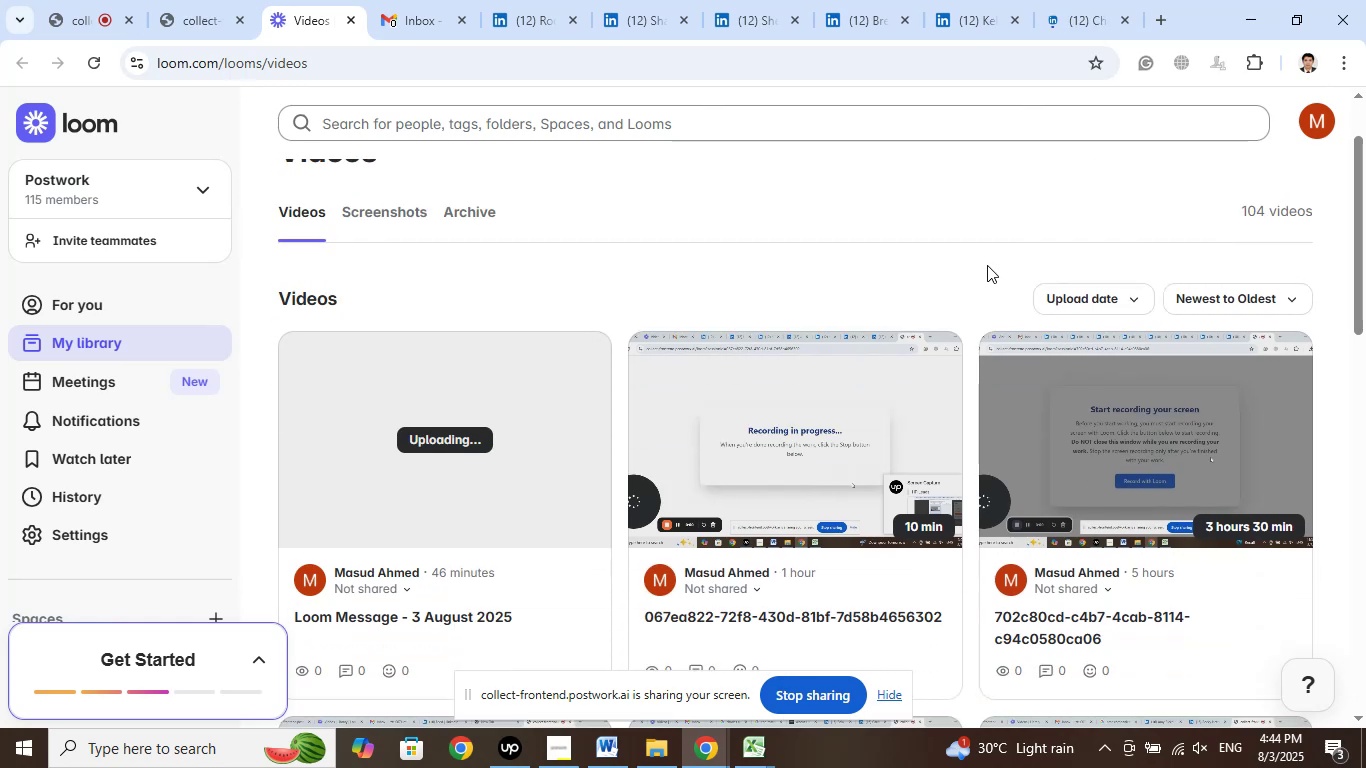 
scroll: coordinate [987, 265], scroll_direction: up, amount: 1.0
 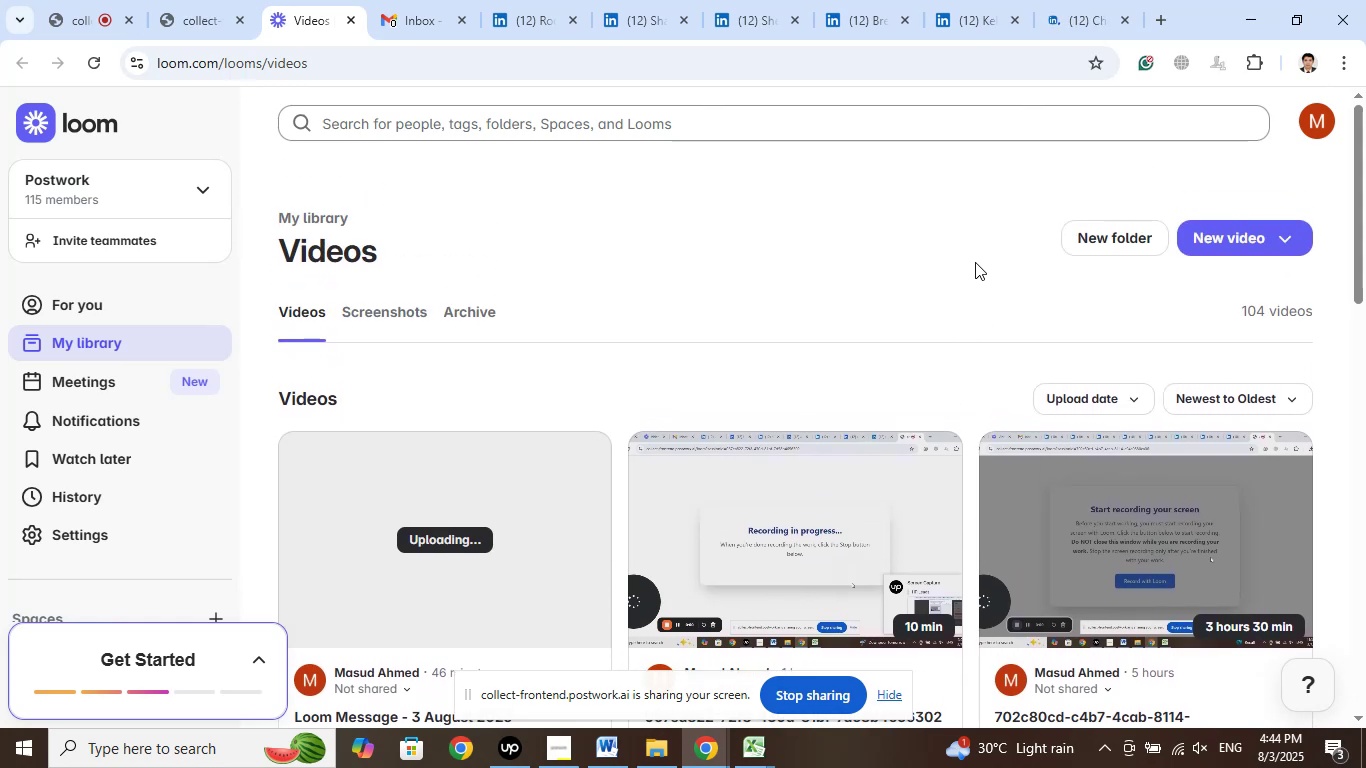 
wait(5.03)
 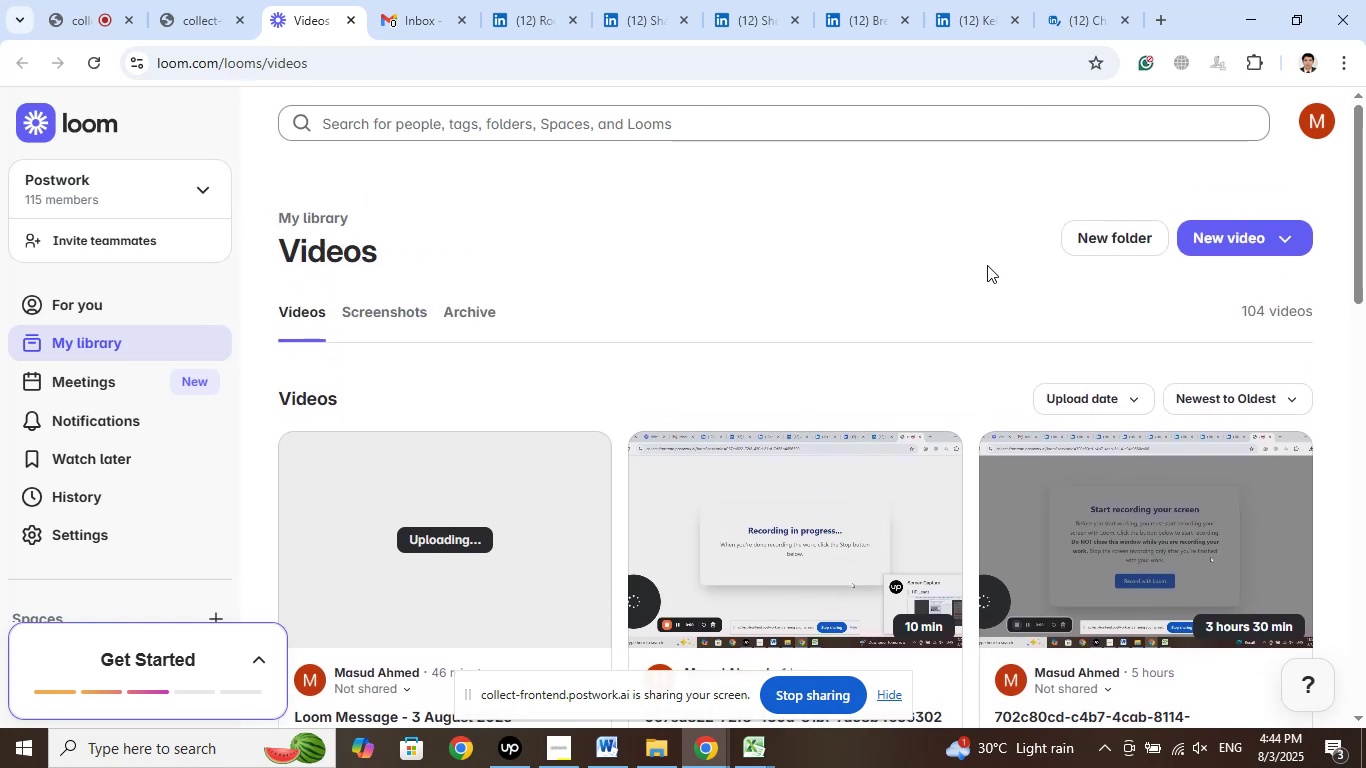 
left_click([1084, 0])
 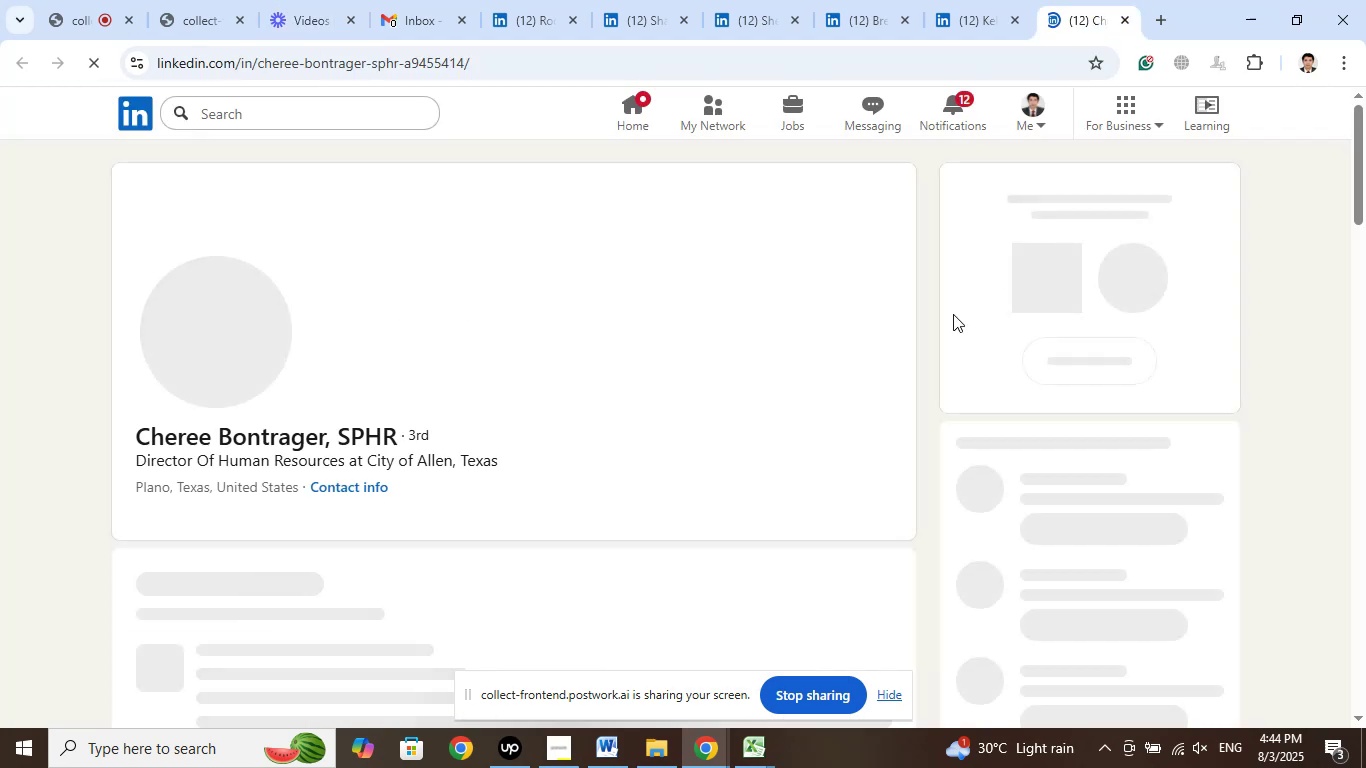 
mouse_move([597, 459])
 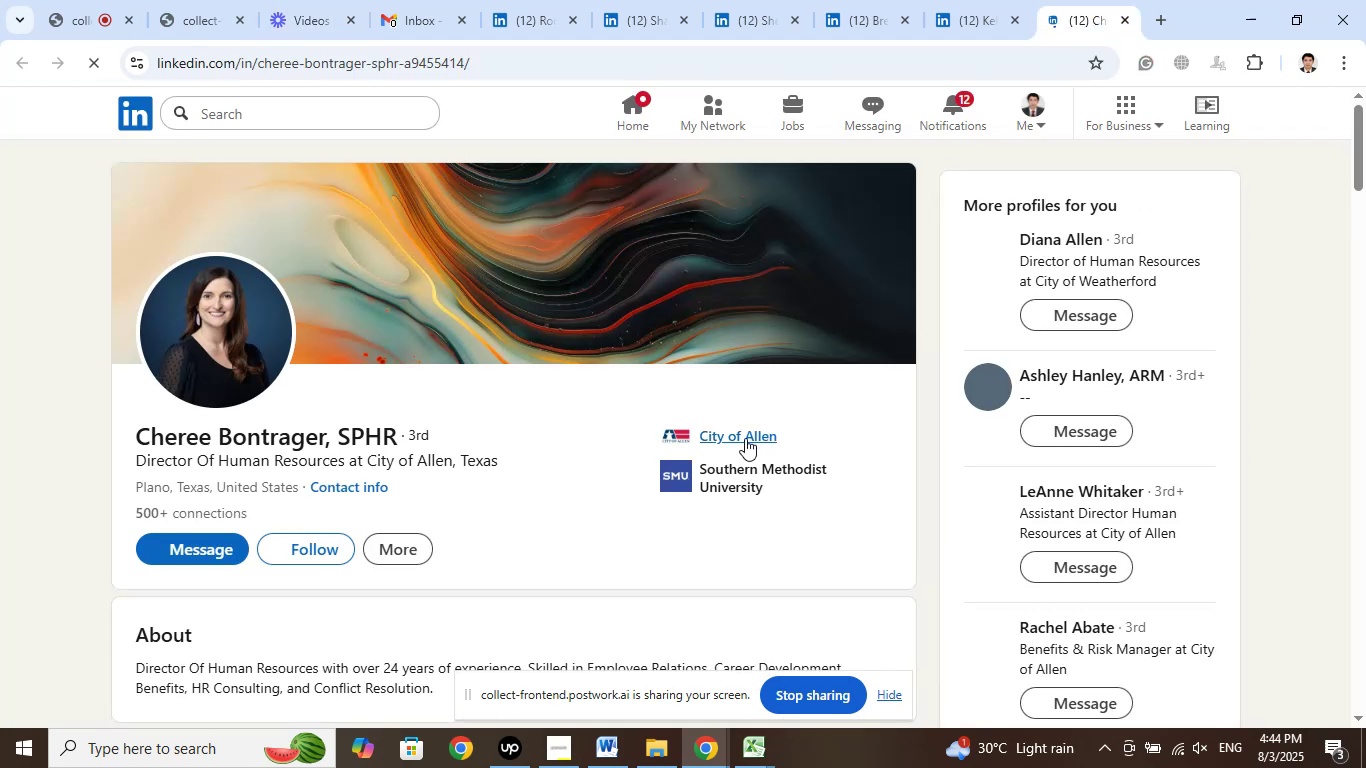 
left_click([745, 438])
 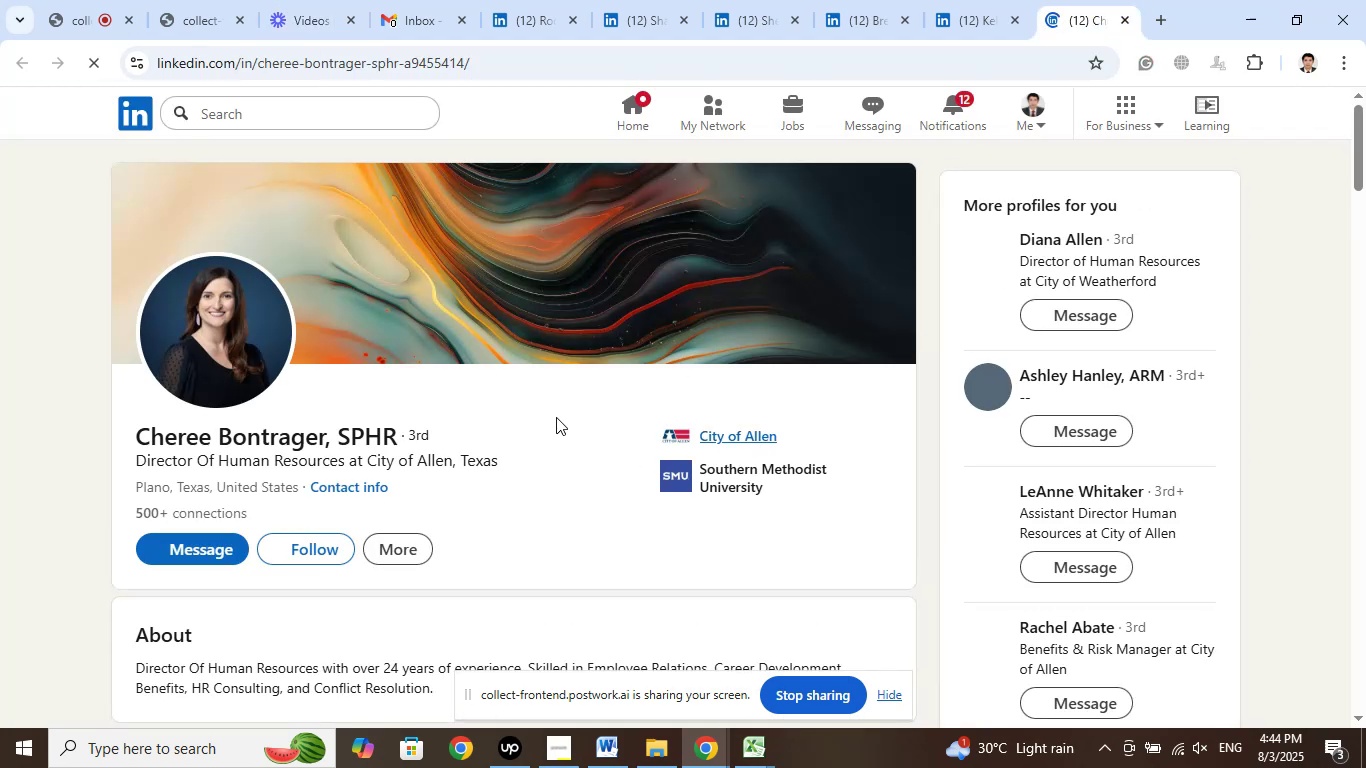 
scroll: coordinate [557, 405], scroll_direction: up, amount: 16.0
 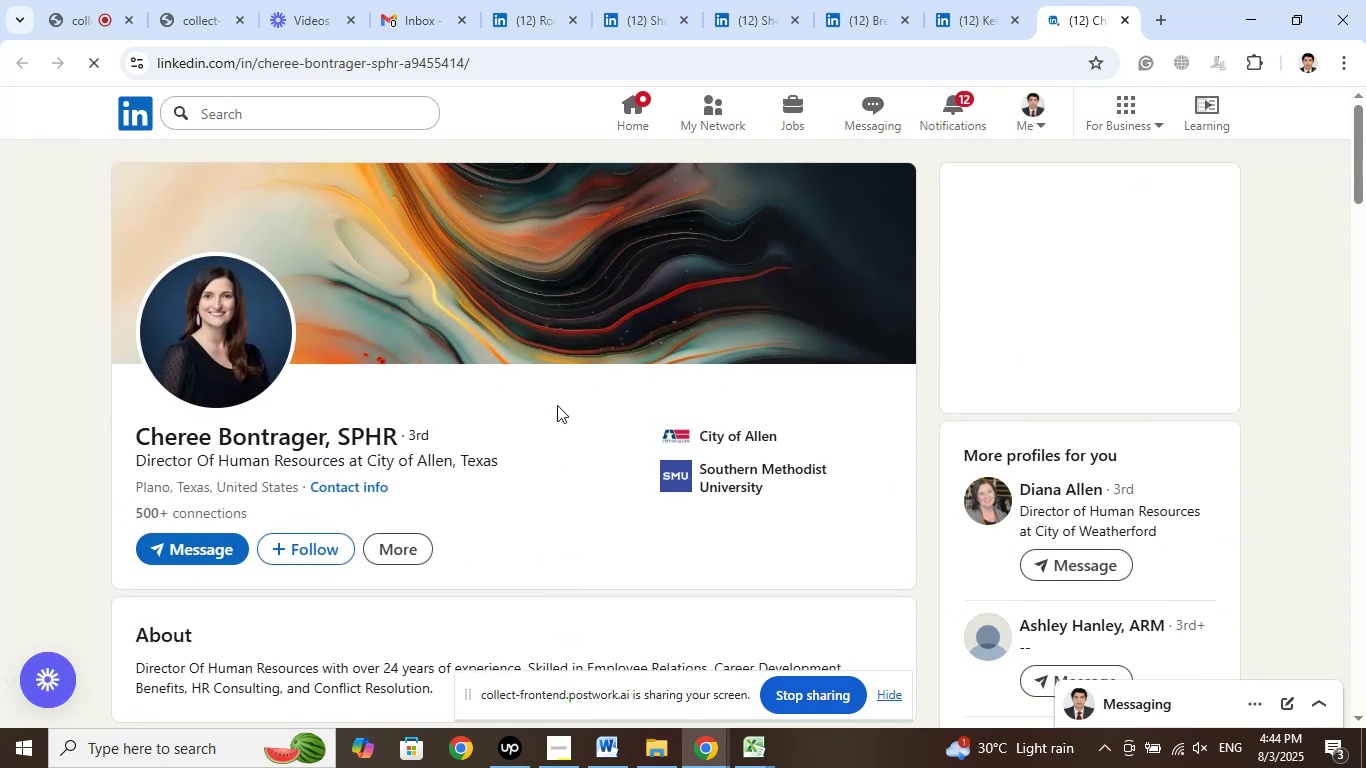 
scroll: coordinate [557, 405], scroll_direction: down, amount: 6.0
 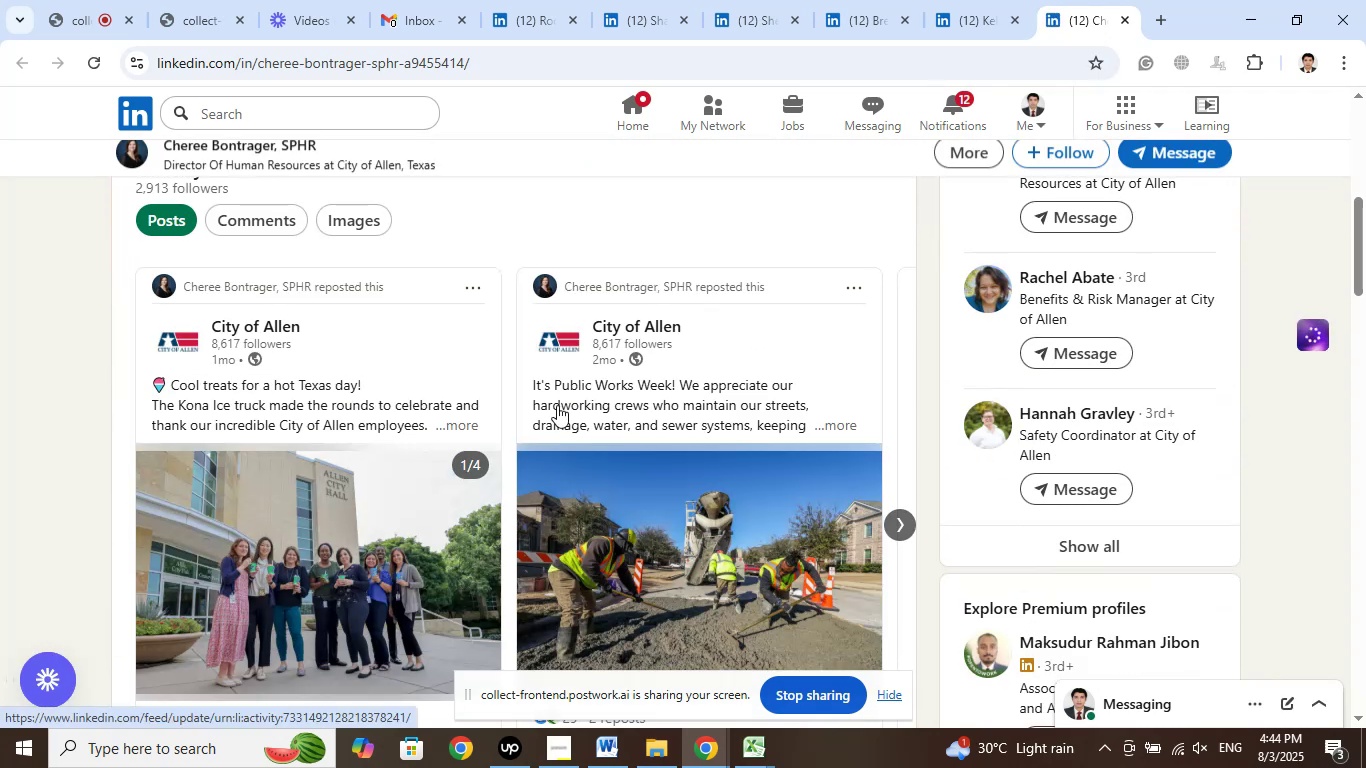 
scroll: coordinate [312, 357], scroll_direction: up, amount: 3.0
 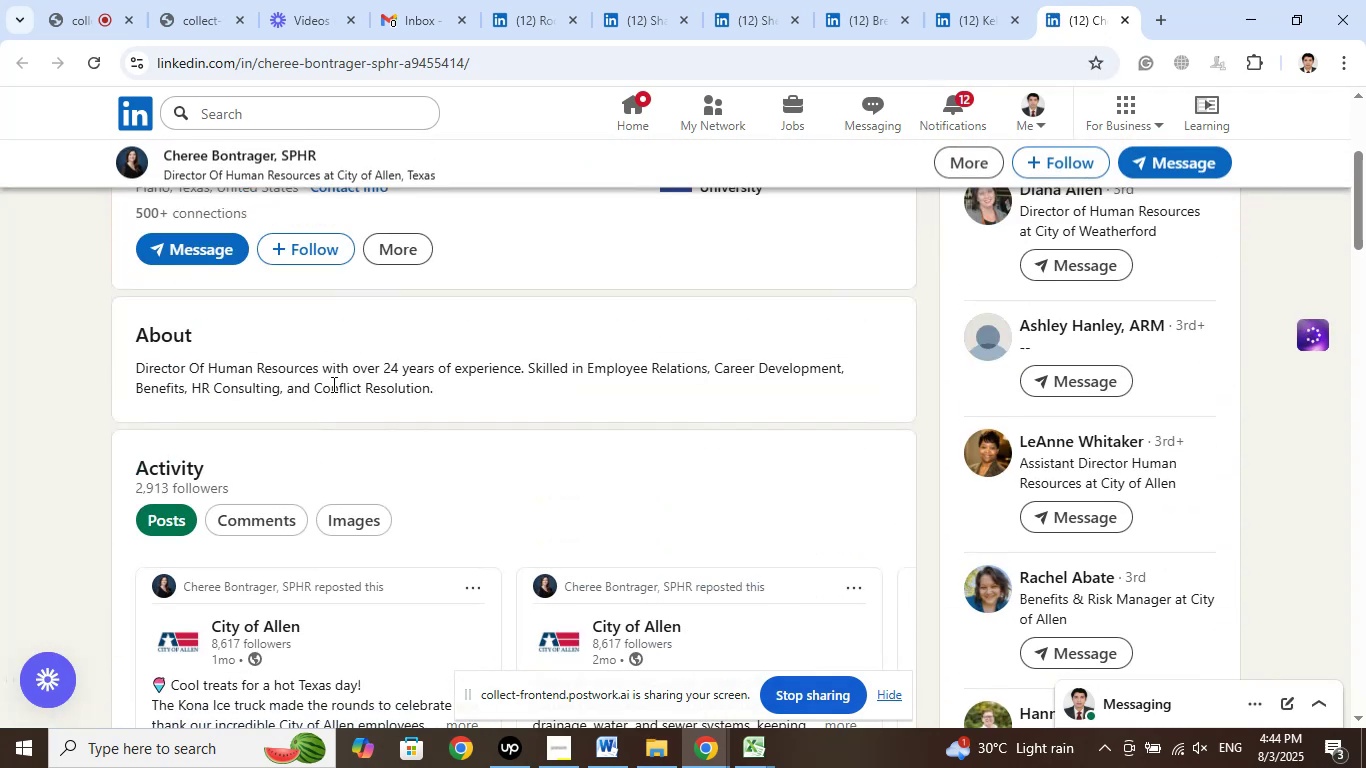 
scroll: coordinate [337, 407], scroll_direction: down, amount: 8.0
 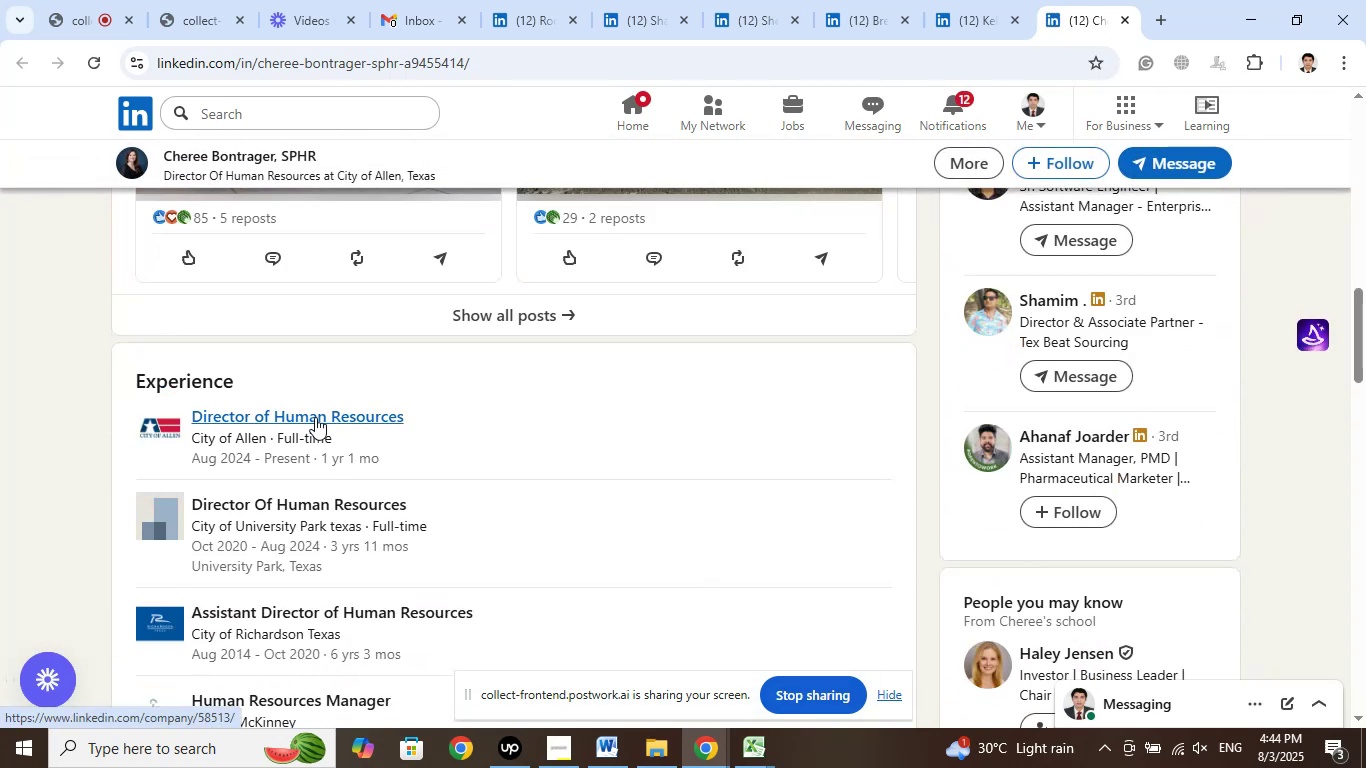 
right_click([316, 417])
 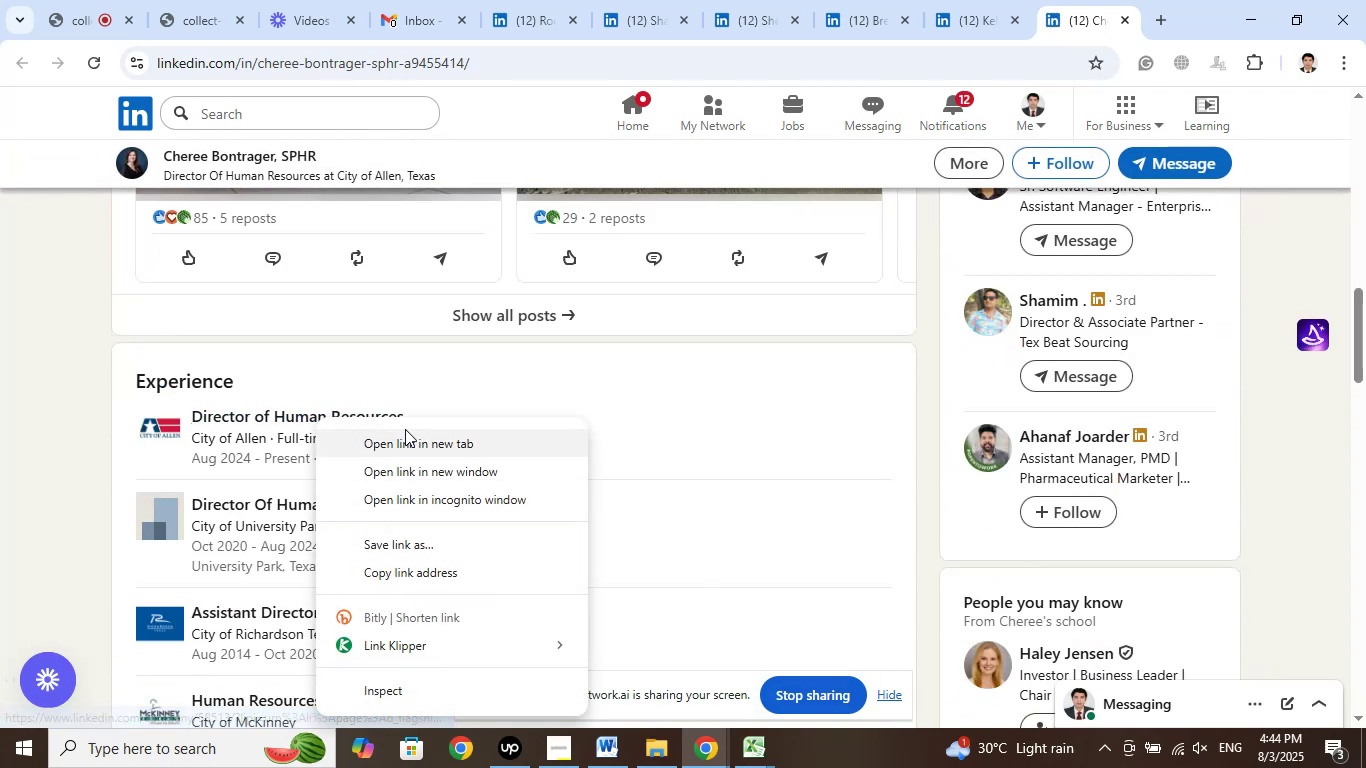 
left_click([412, 441])
 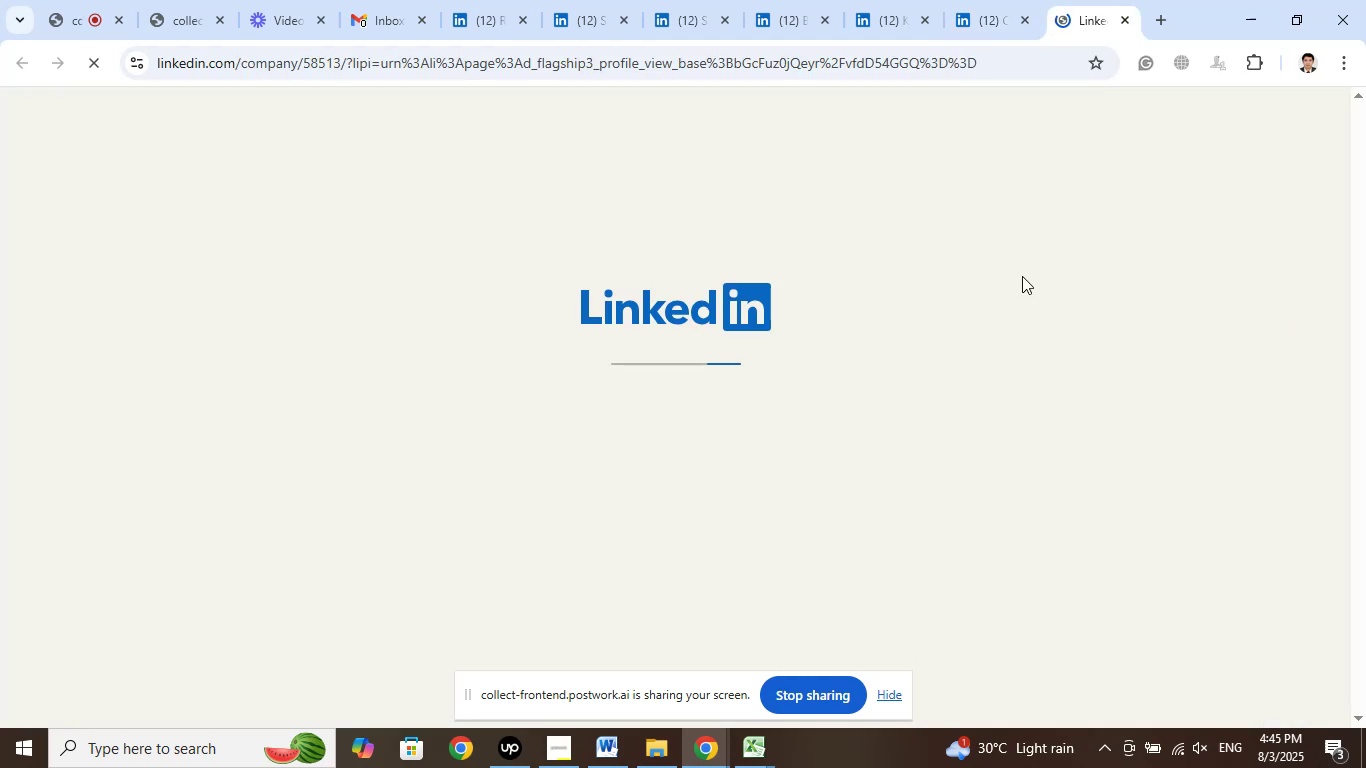 
wait(9.64)
 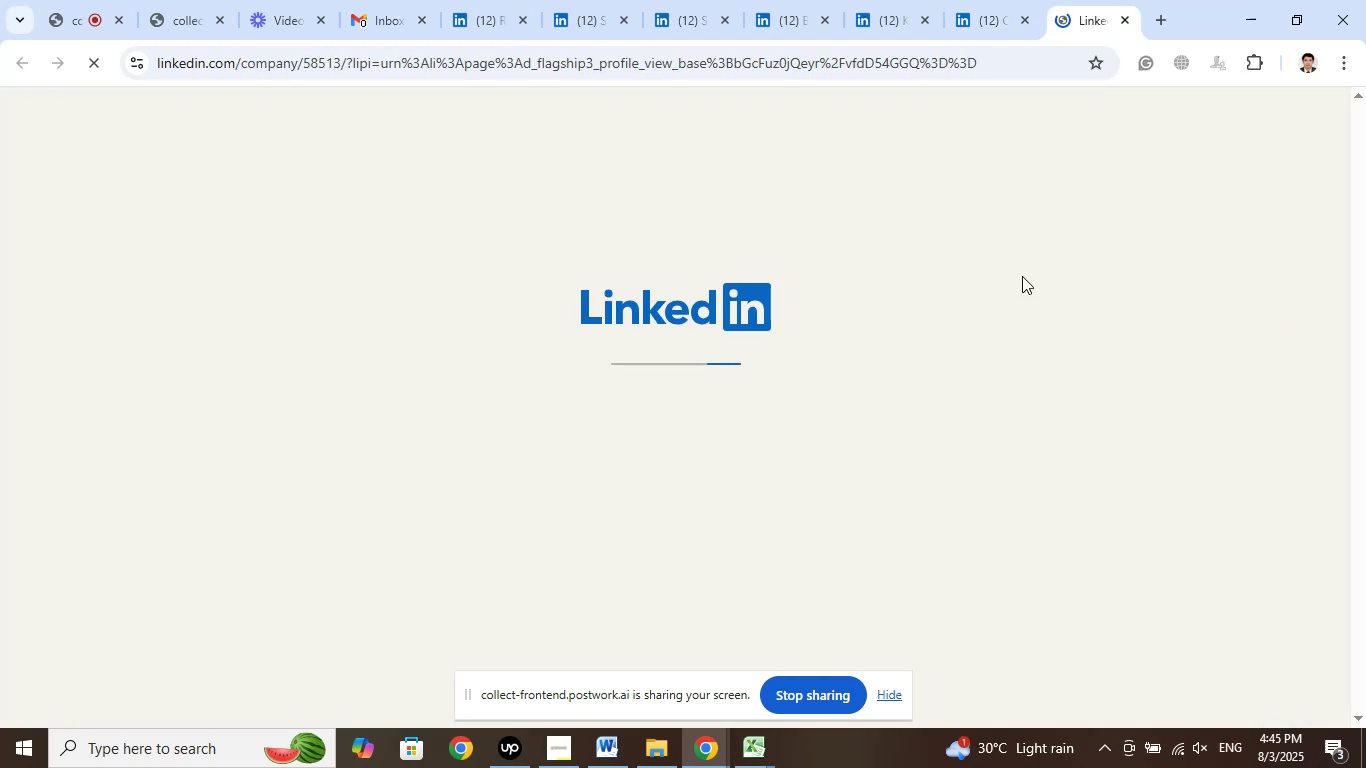 
left_click([995, 0])
 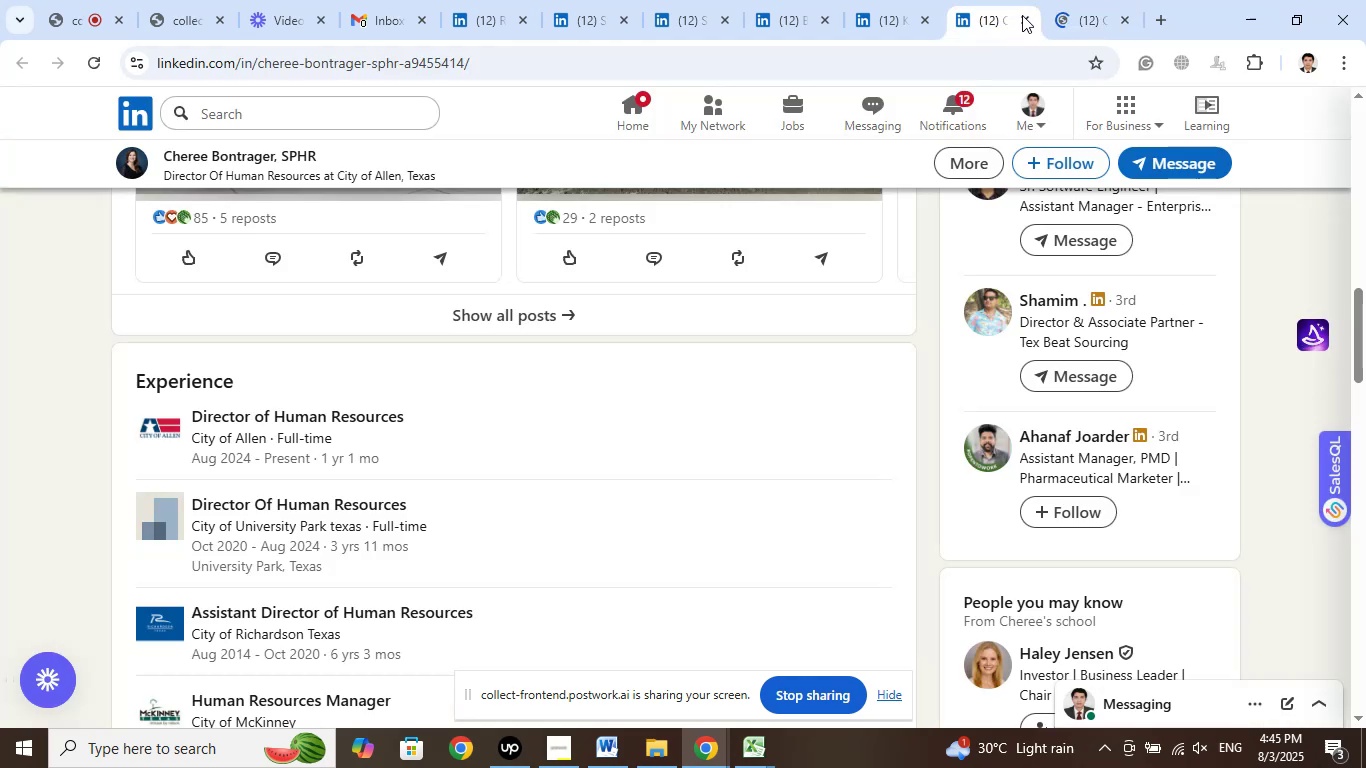 
left_click([1022, 15])
 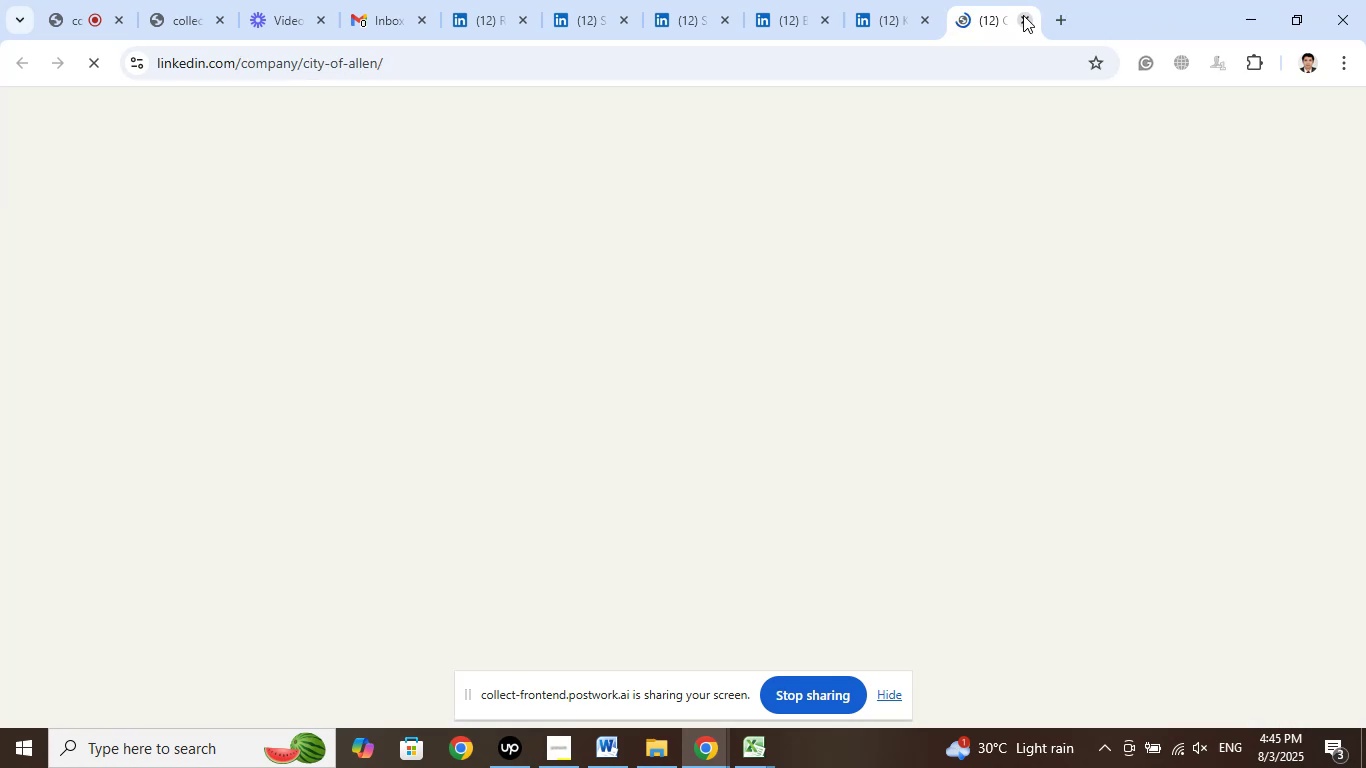 
left_click([1023, 15])
 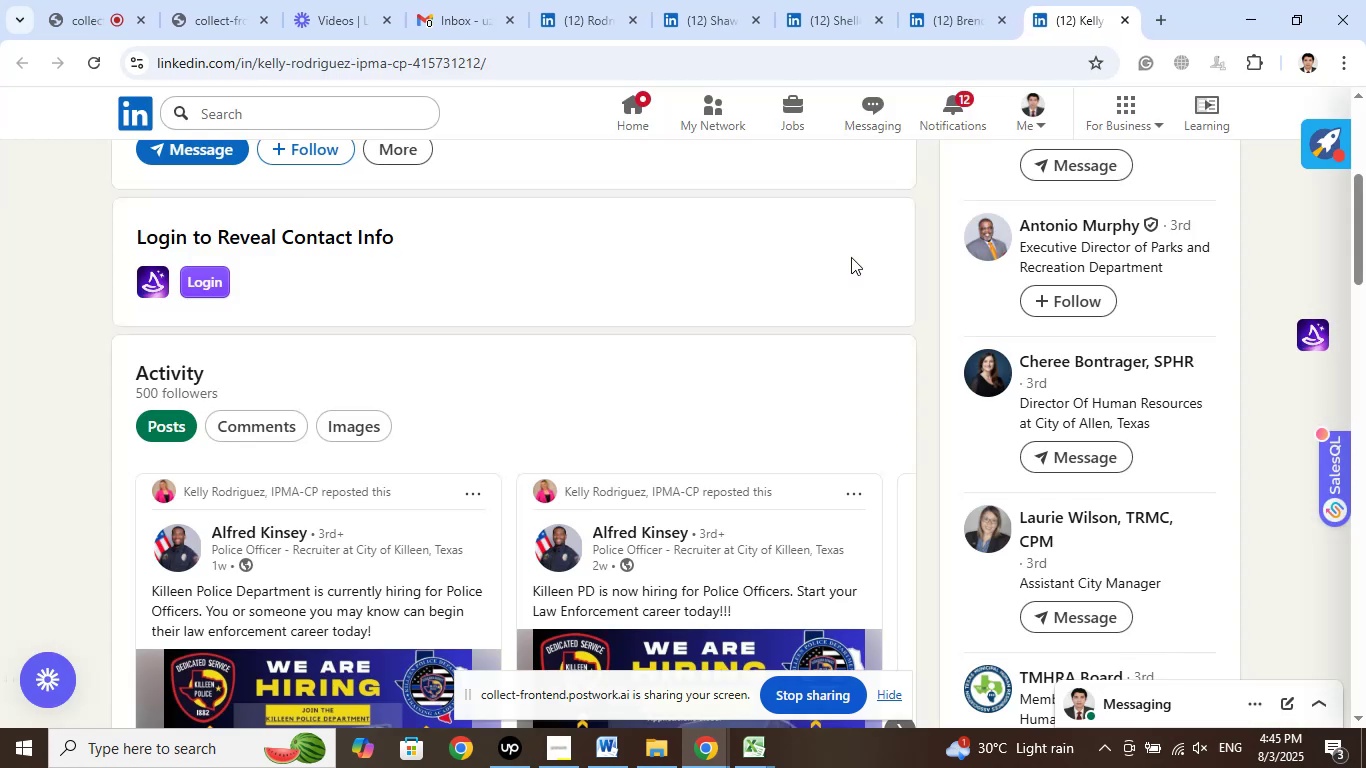 
scroll: coordinate [647, 288], scroll_direction: up, amount: 6.0
 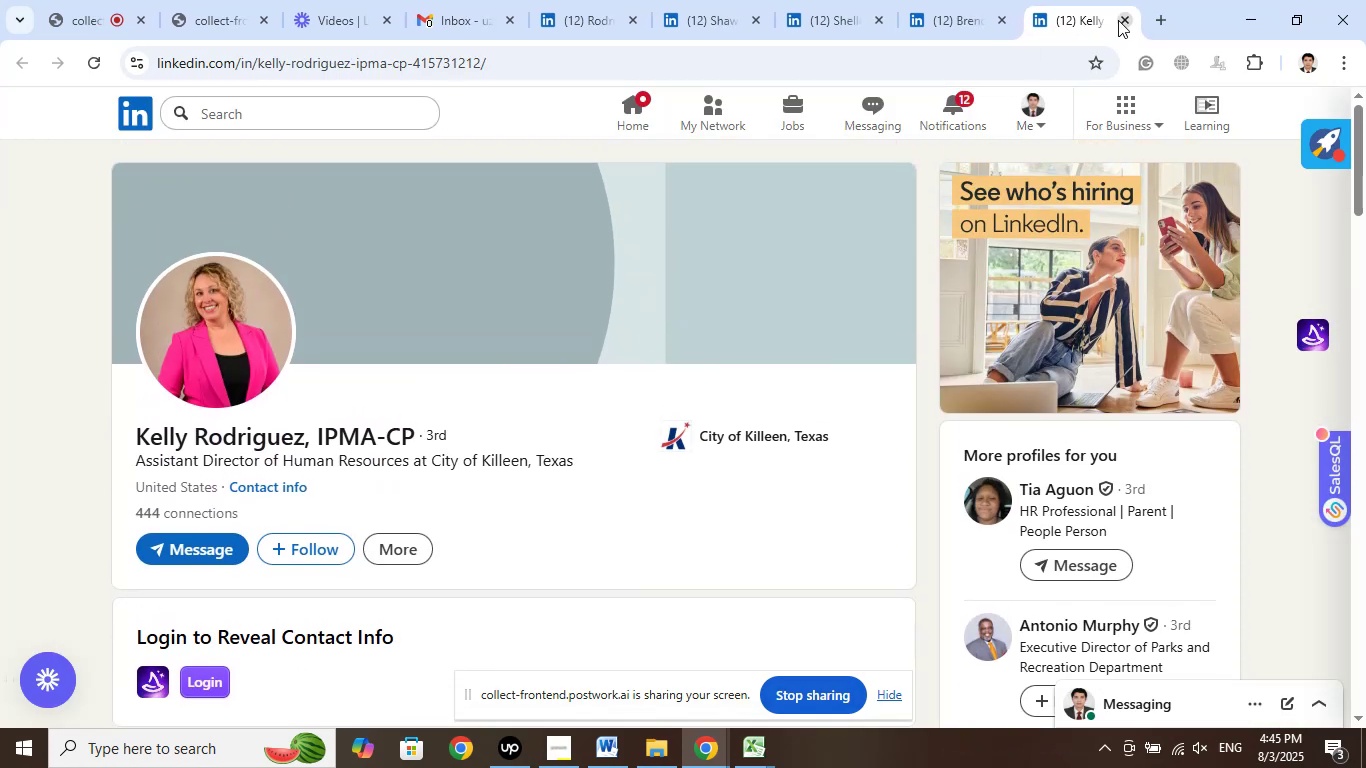 
left_click([1121, 20])
 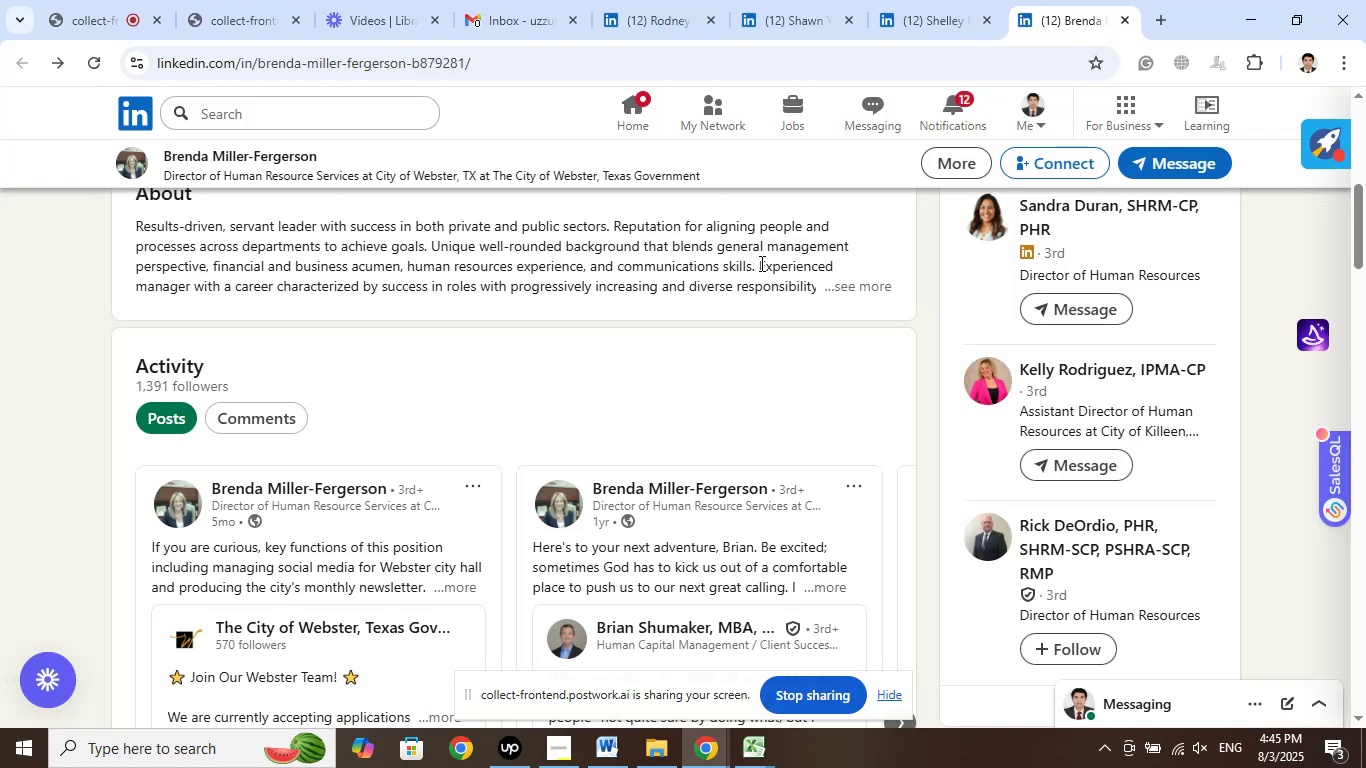 
scroll: coordinate [771, 365], scroll_direction: up, amount: 8.0
 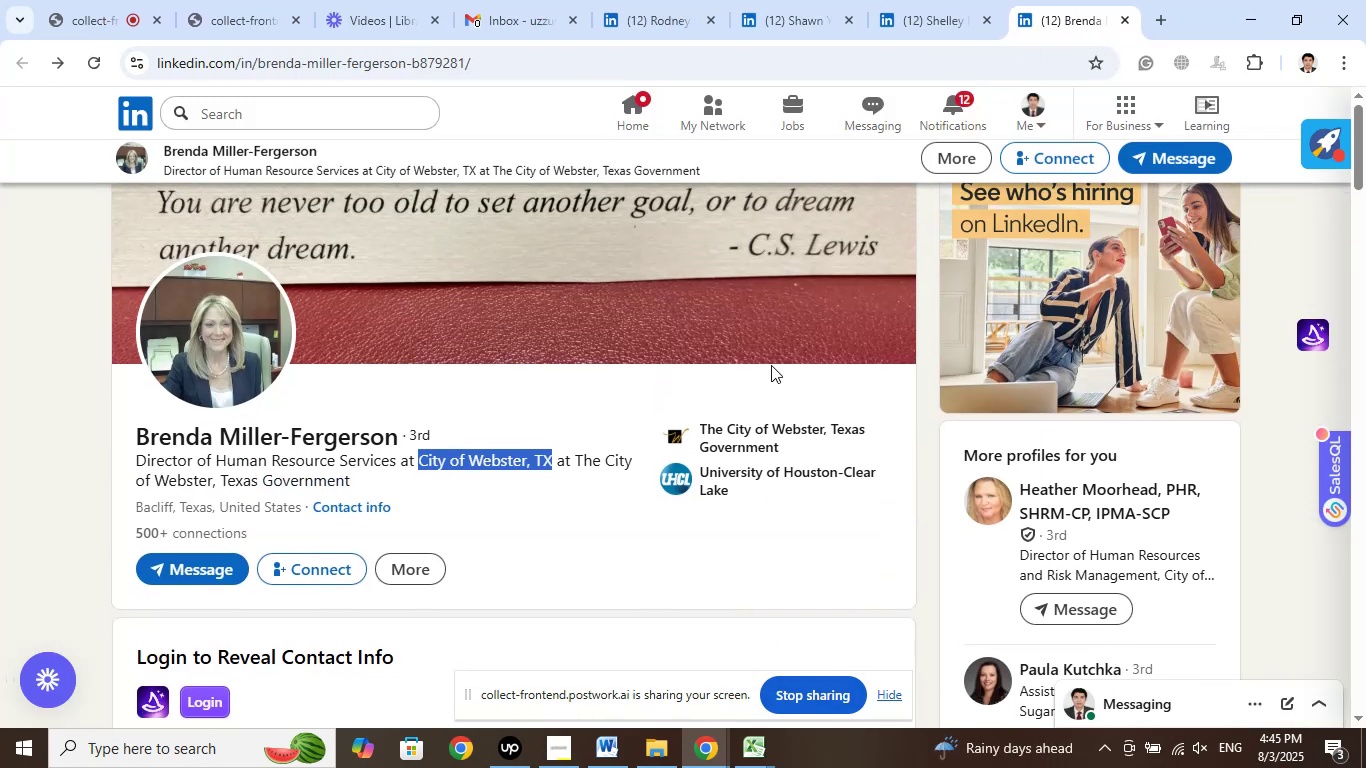 
scroll: coordinate [1244, 398], scroll_direction: down, amount: 7.0
 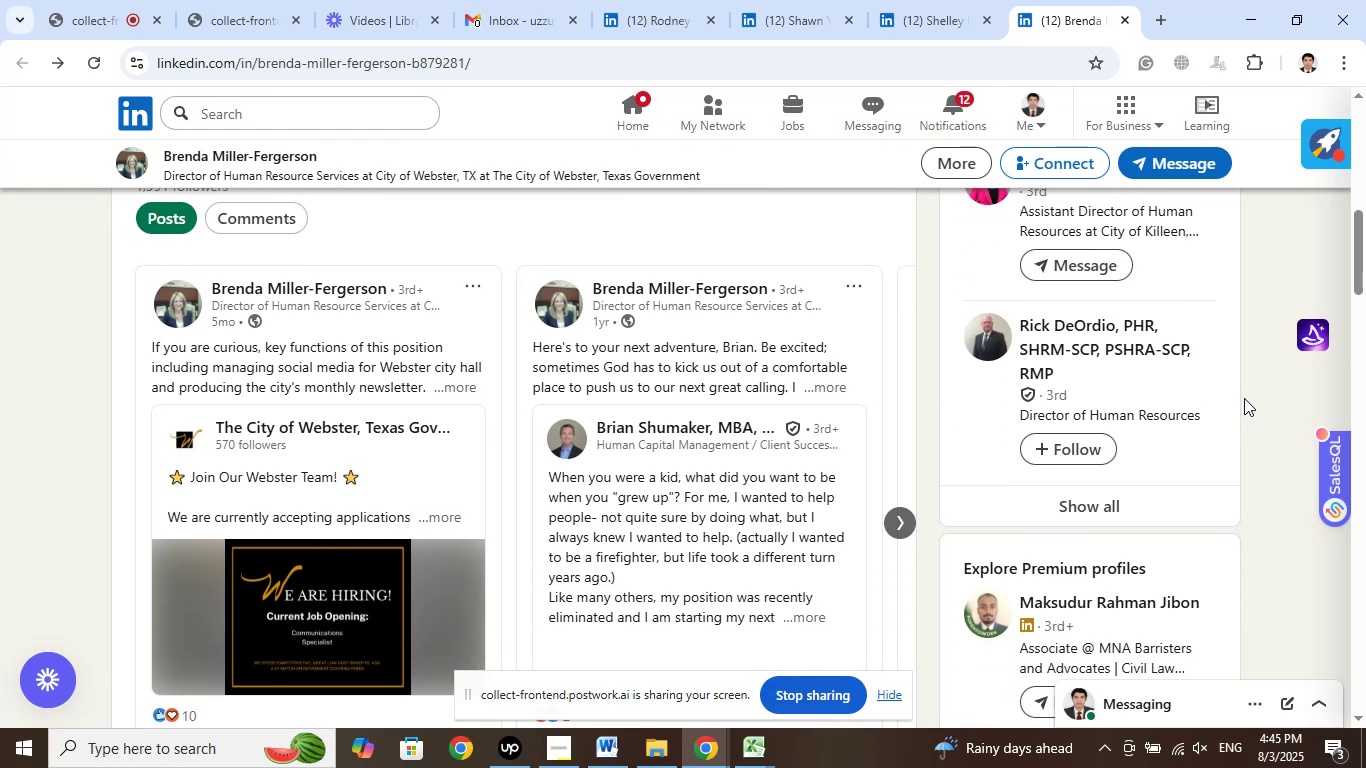 
scroll: coordinate [1244, 398], scroll_direction: up, amount: 1.0
 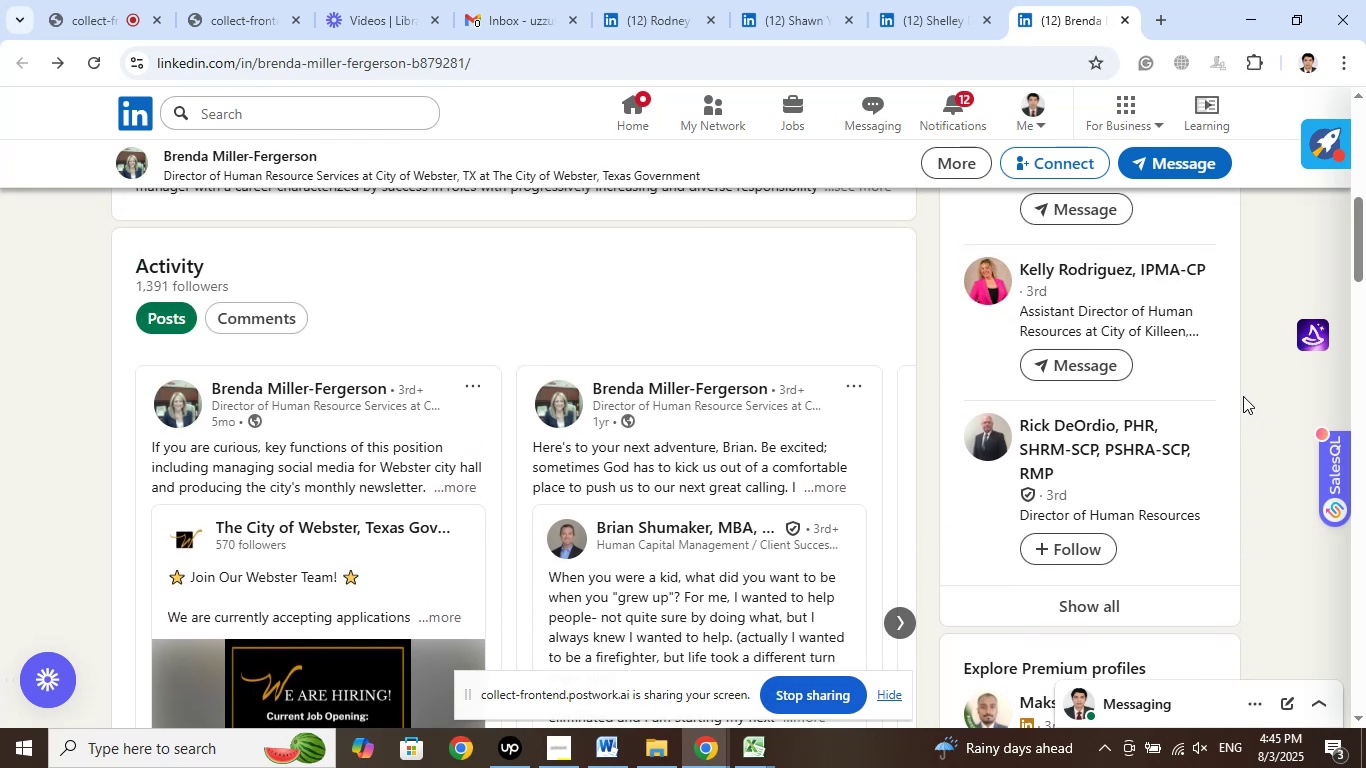 
right_click([1114, 267])
 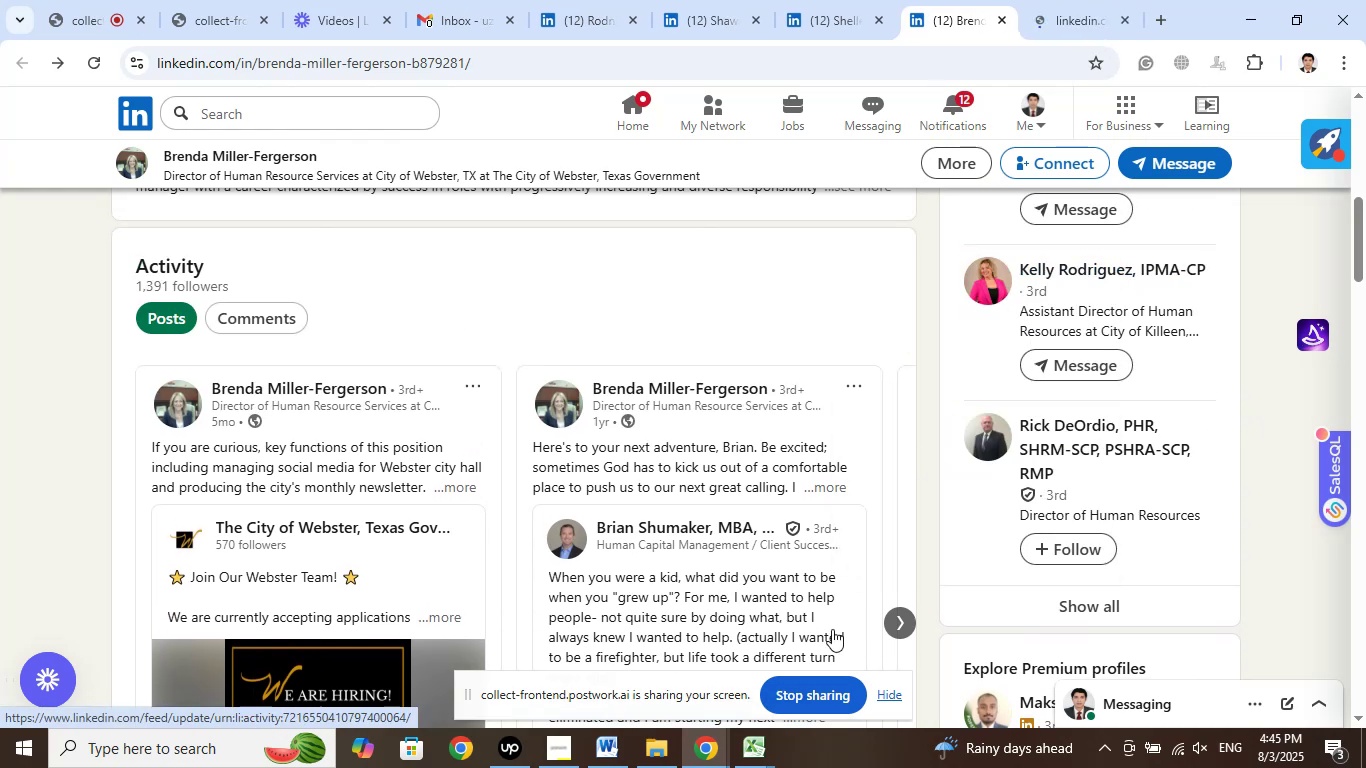 
left_click([762, 734])
 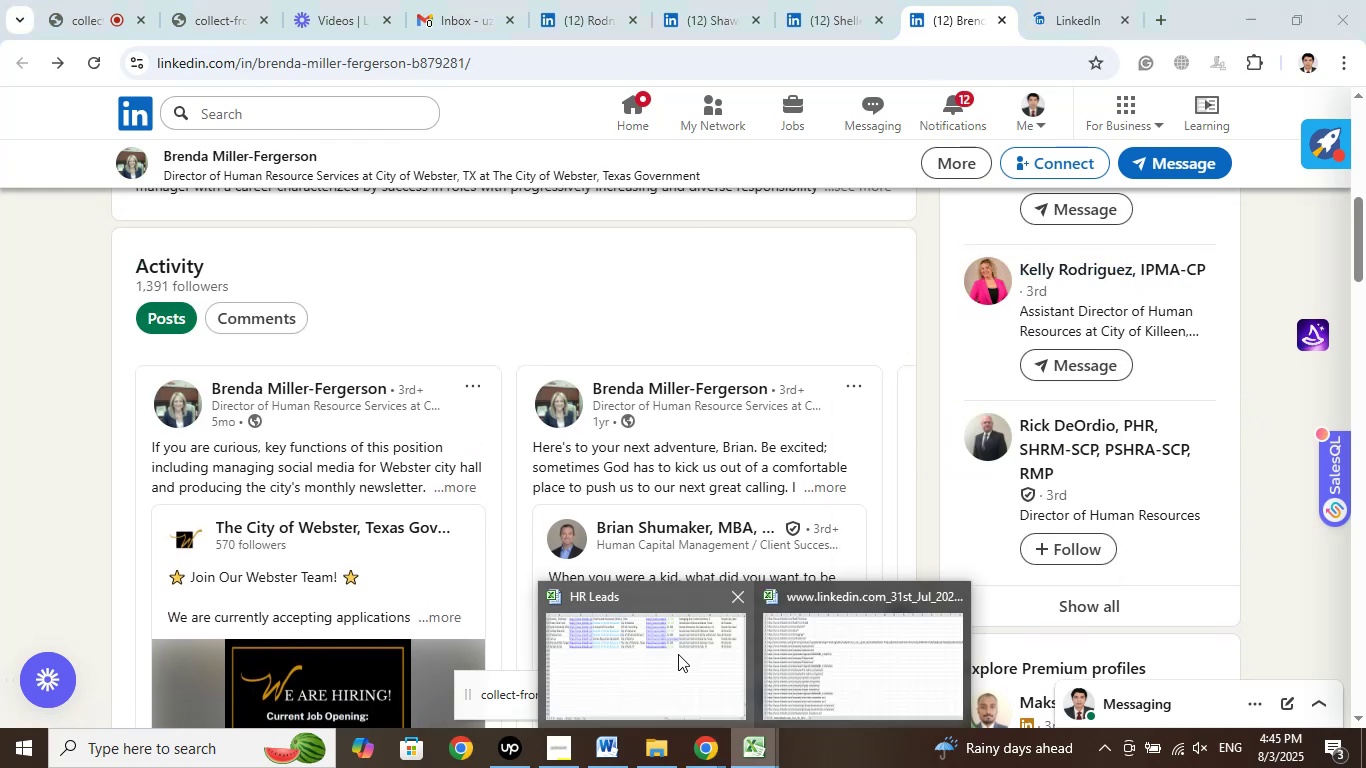 
left_click([678, 654])
 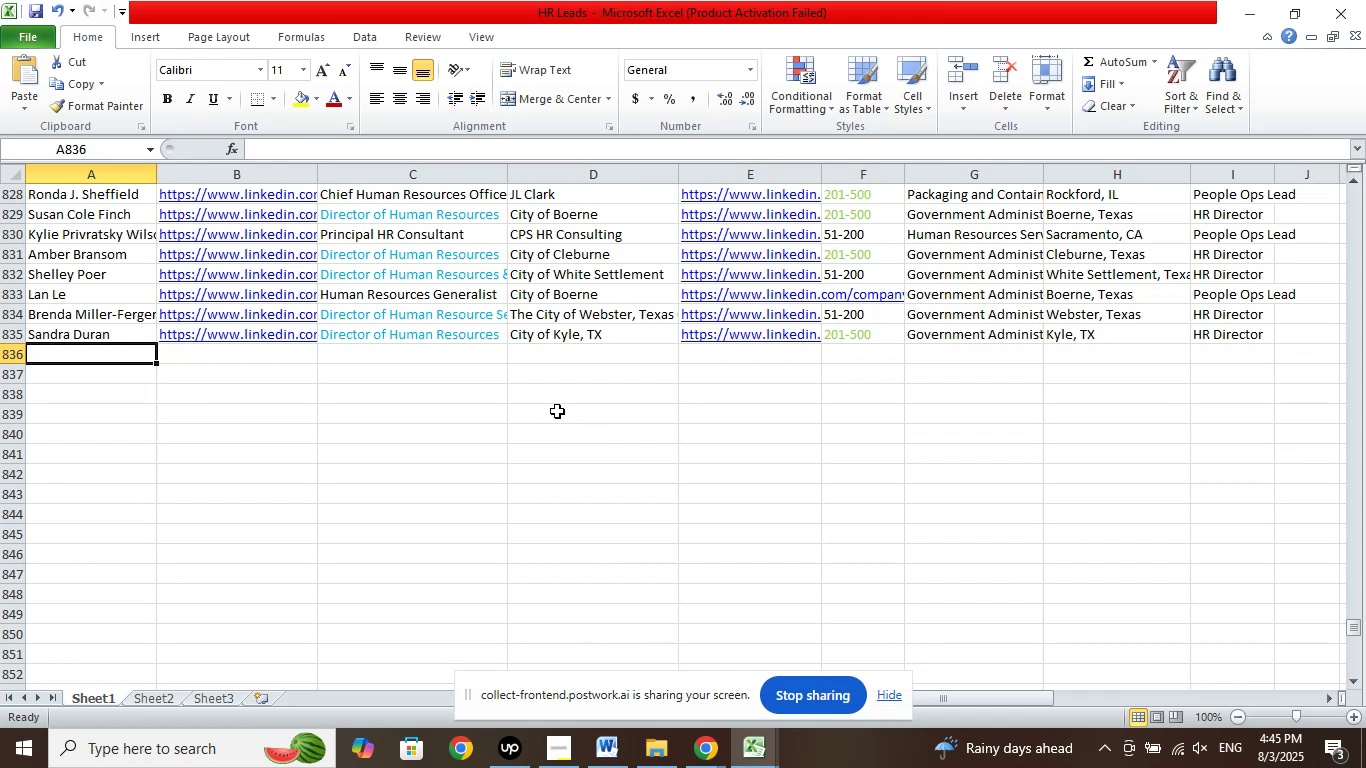 
scroll: coordinate [558, 408], scroll_direction: up, amount: 2.0
 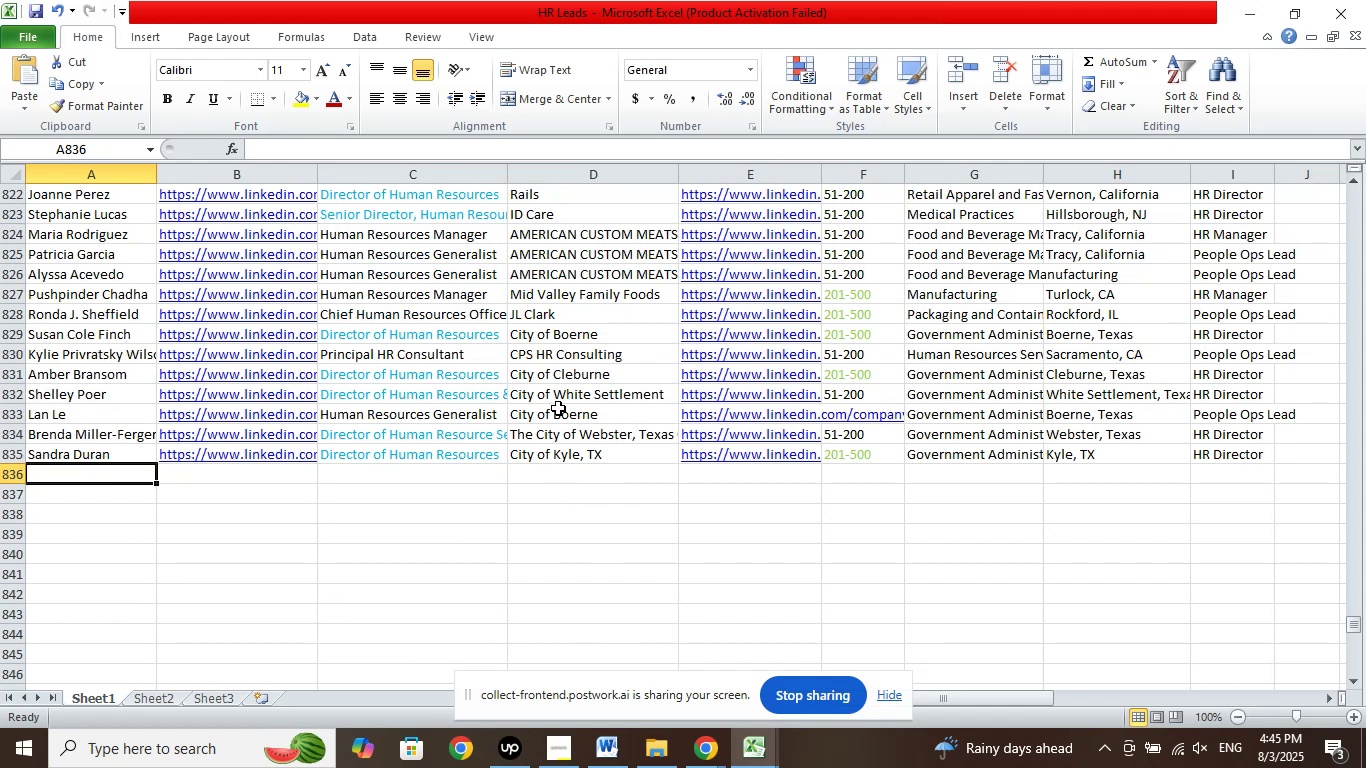 
scroll: coordinate [558, 408], scroll_direction: down, amount: 2.0
 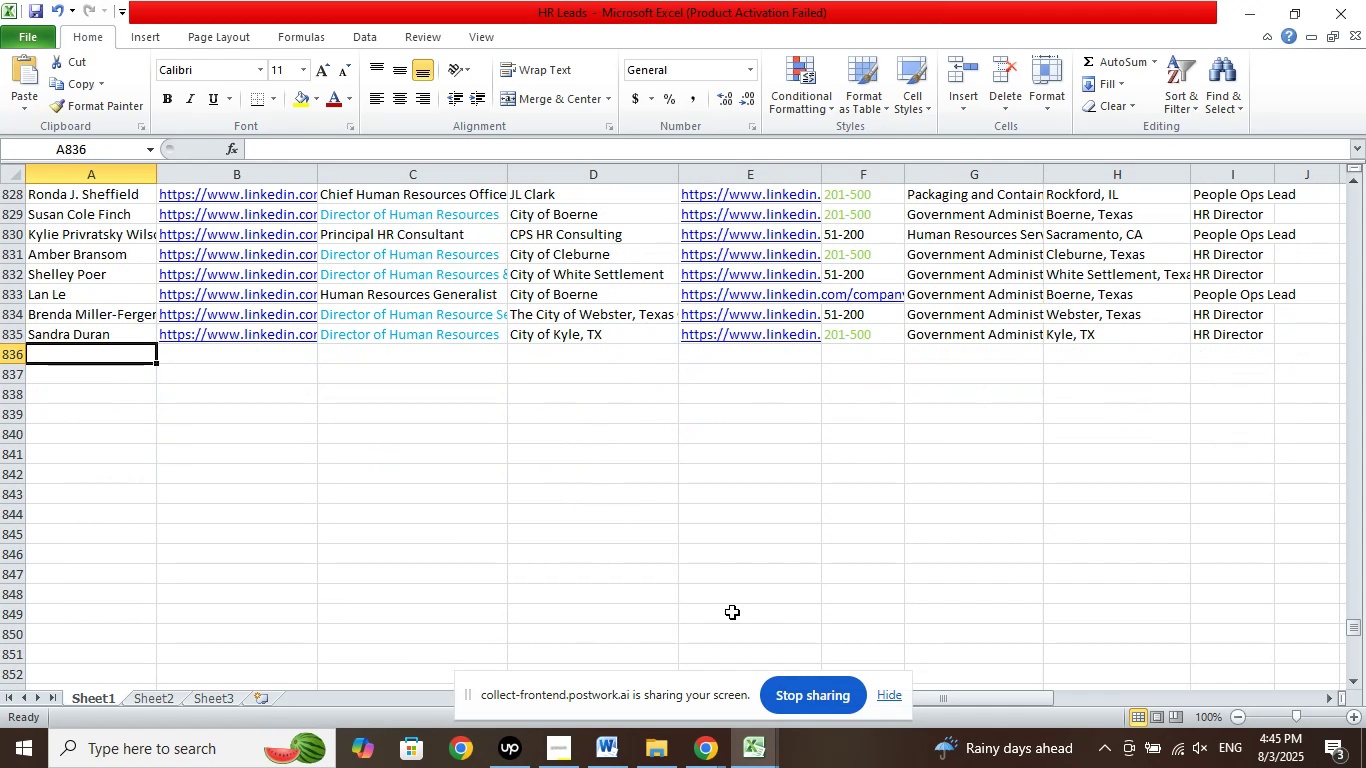 
left_click([713, 740])
 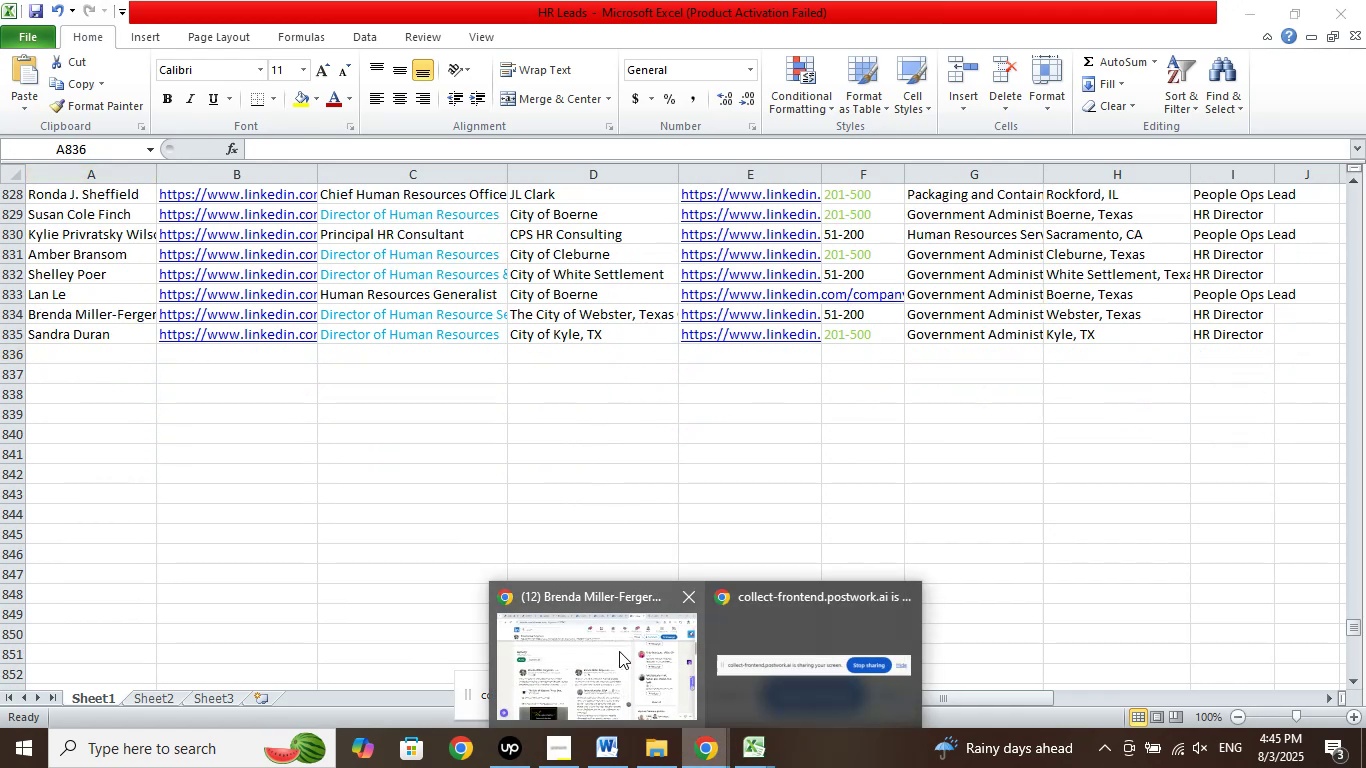 
left_click([613, 645])
 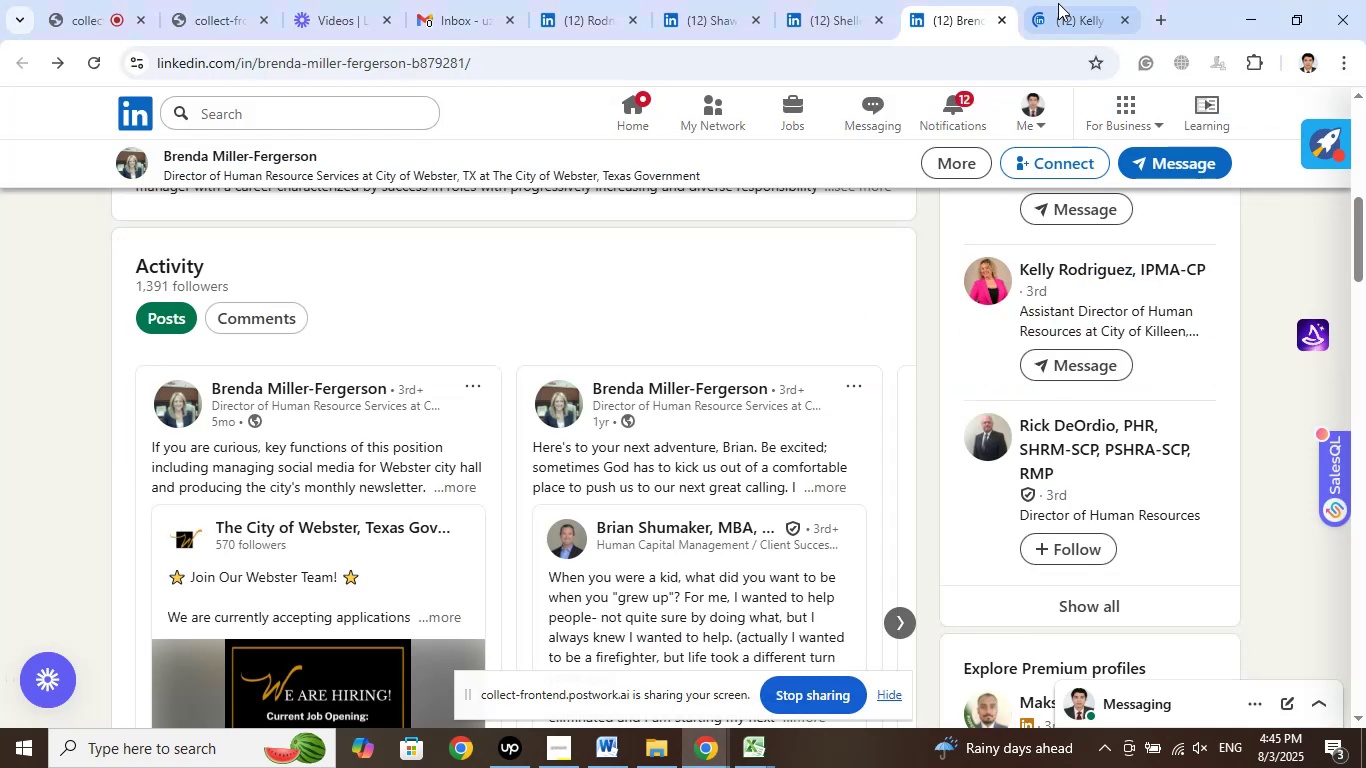 
left_click([1060, 1])
 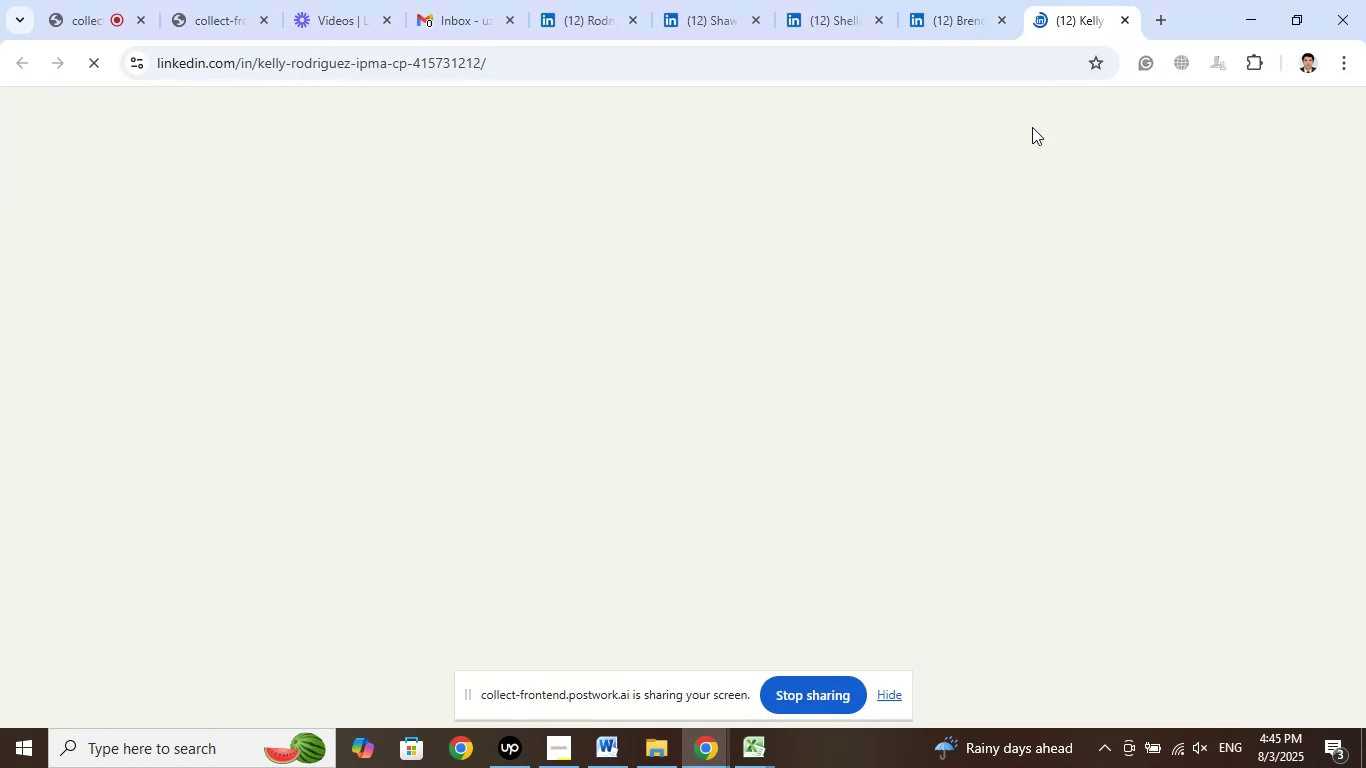 
mouse_move([1028, 164])
 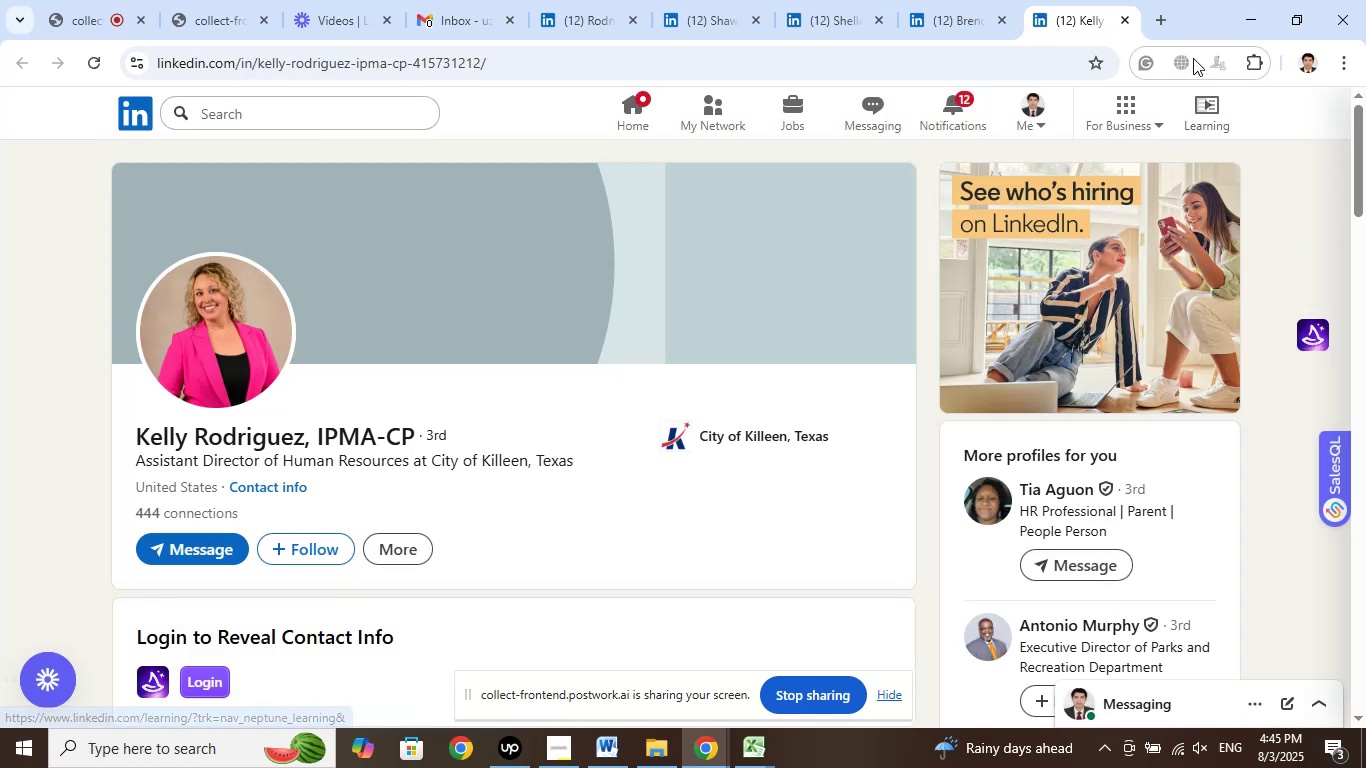 
mouse_move([1124, 44])
 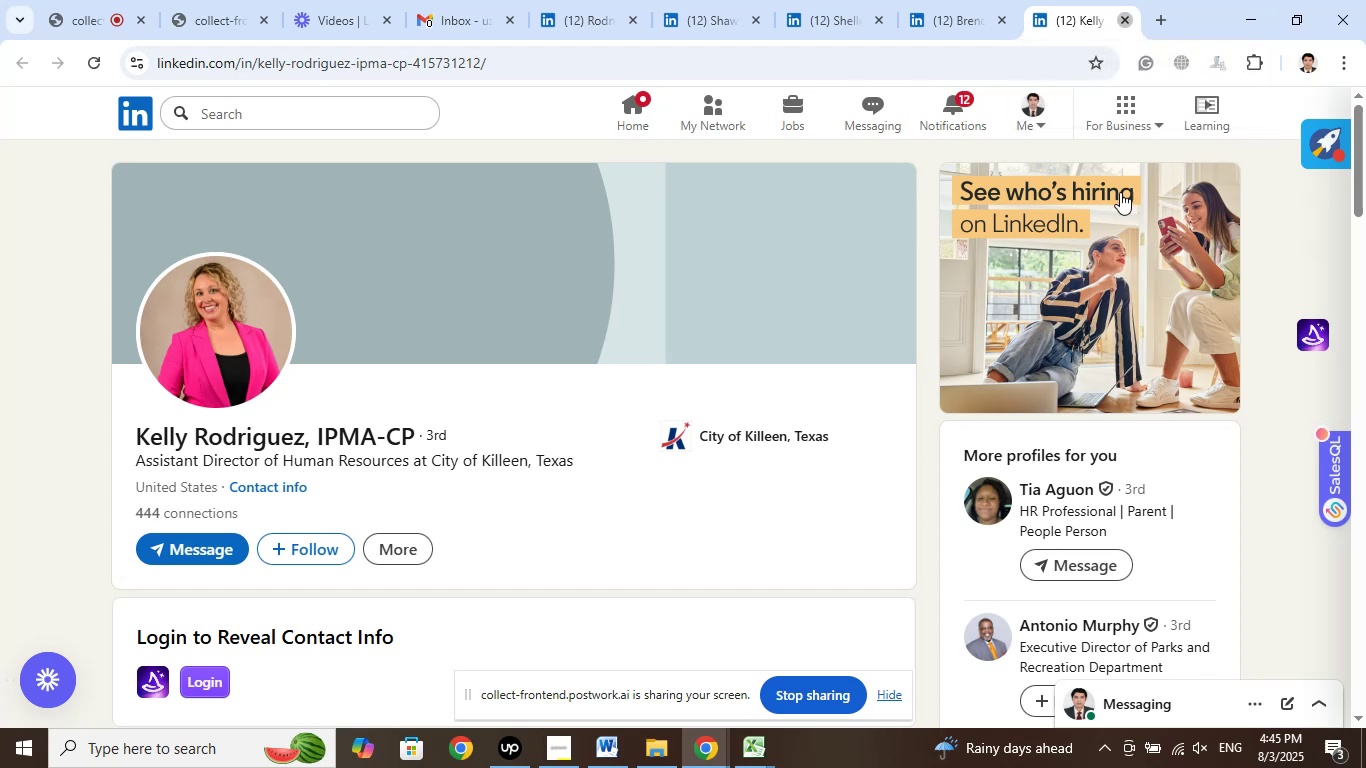 
scroll: coordinate [820, 271], scroll_direction: up, amount: 9.0
 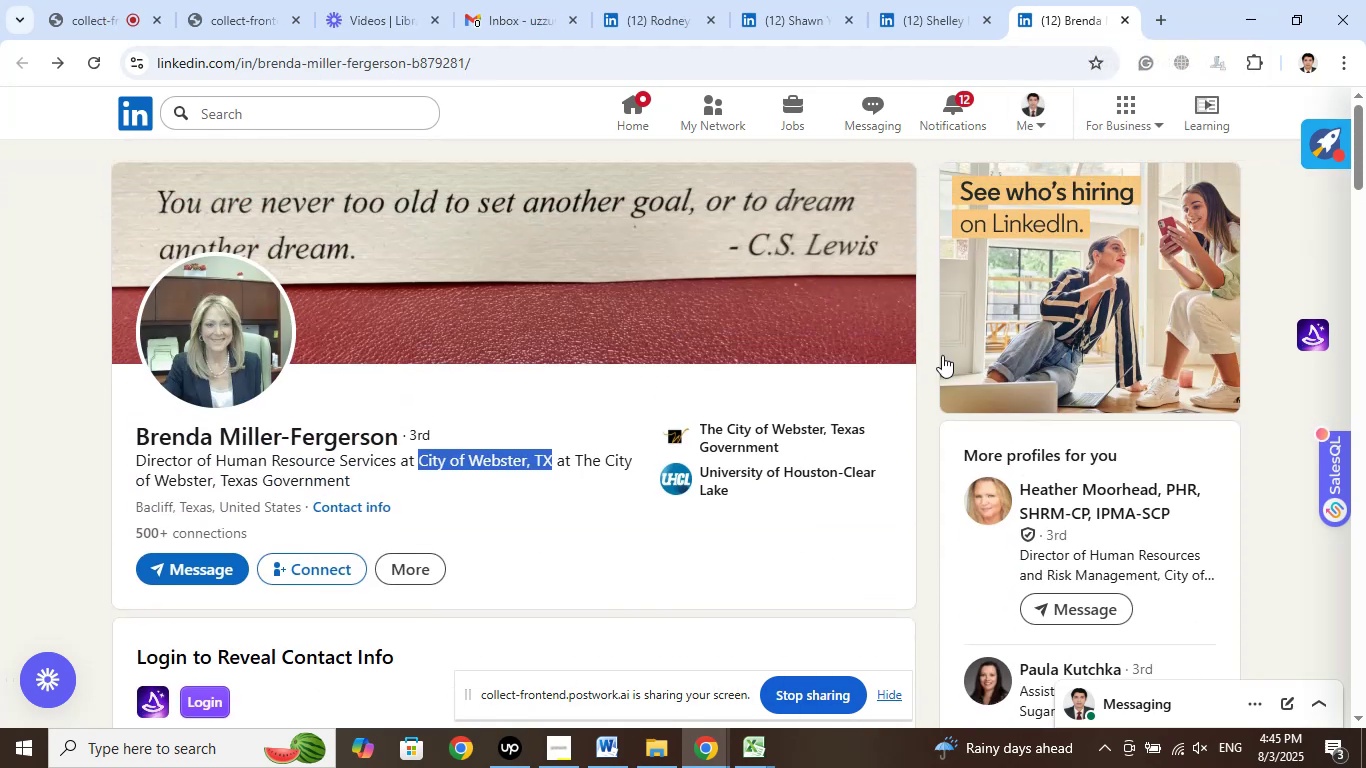 
scroll: coordinate [1219, 295], scroll_direction: down, amount: 8.0
 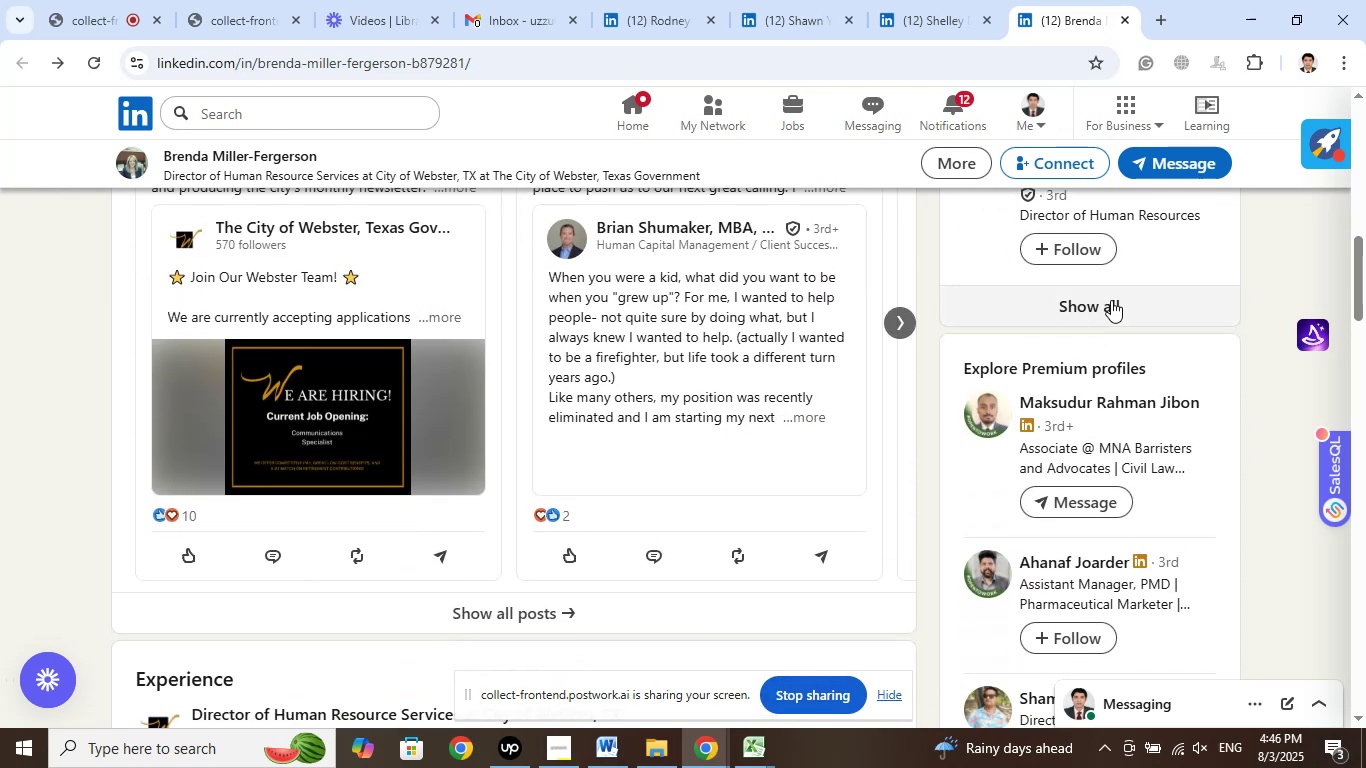 
left_click([1111, 300])
 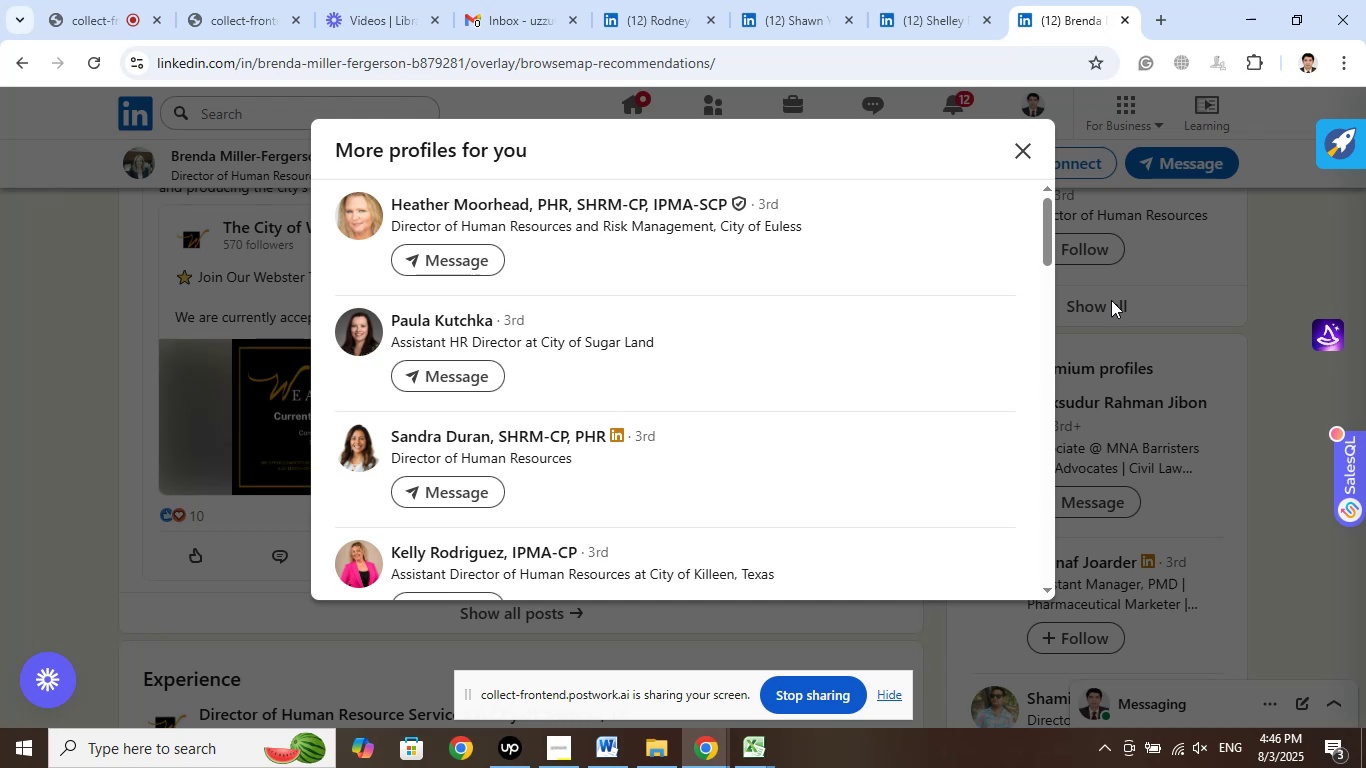 
wait(19.66)
 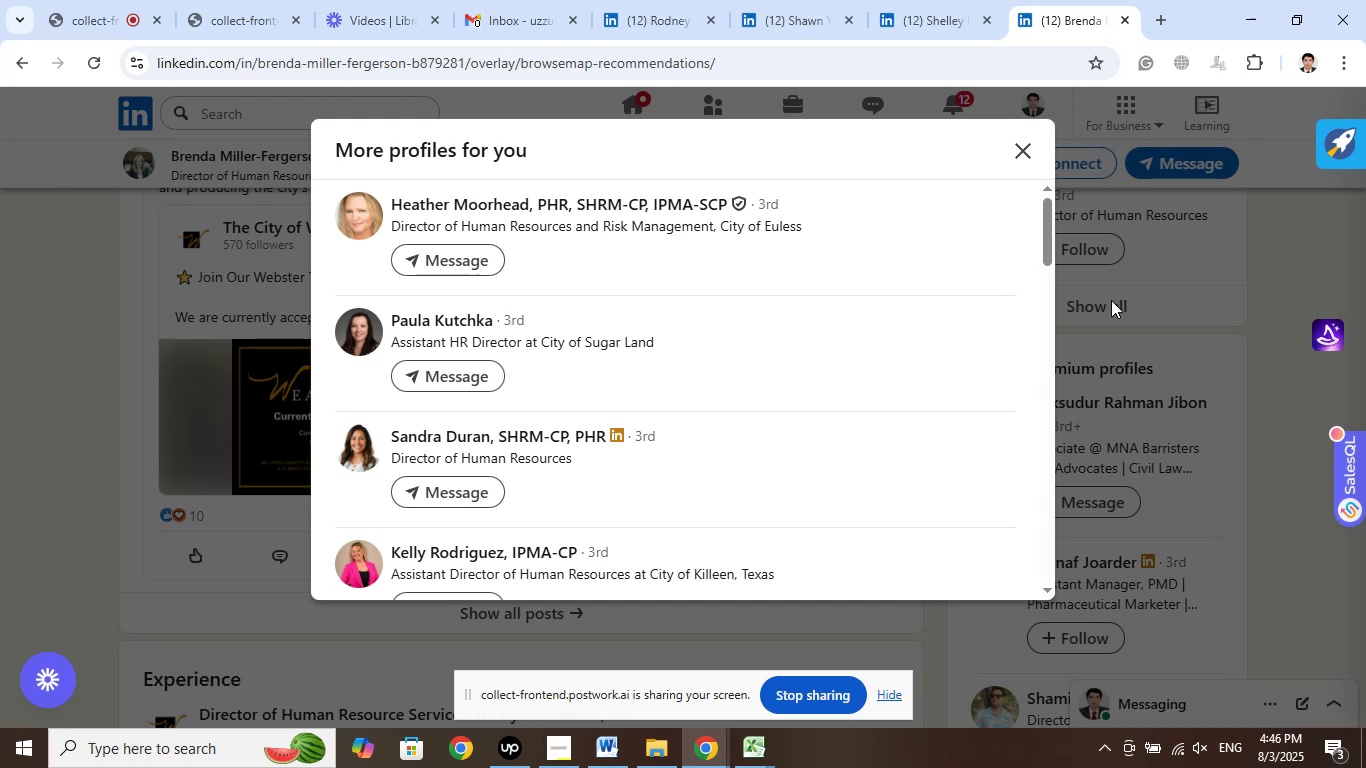 
scroll: coordinate [824, 347], scroll_direction: down, amount: 1.0
 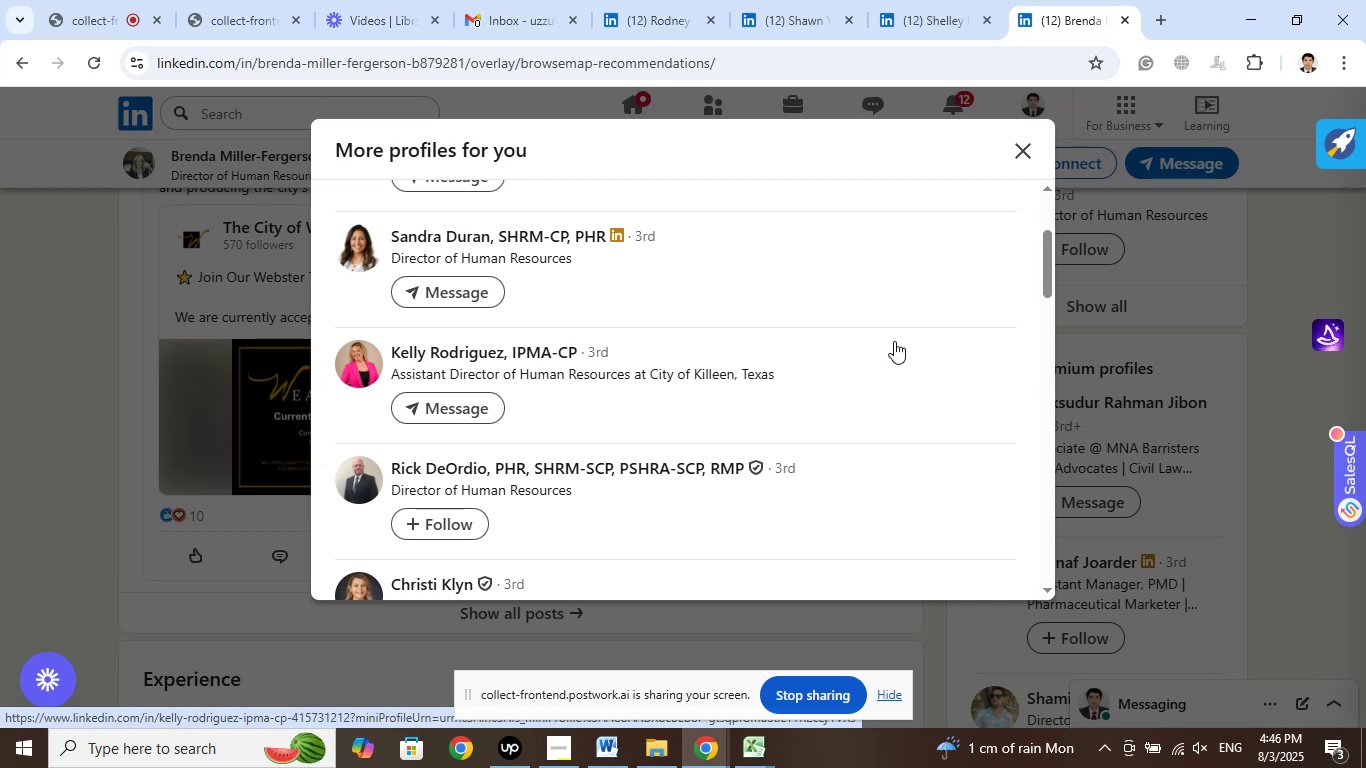 
wait(27.7)
 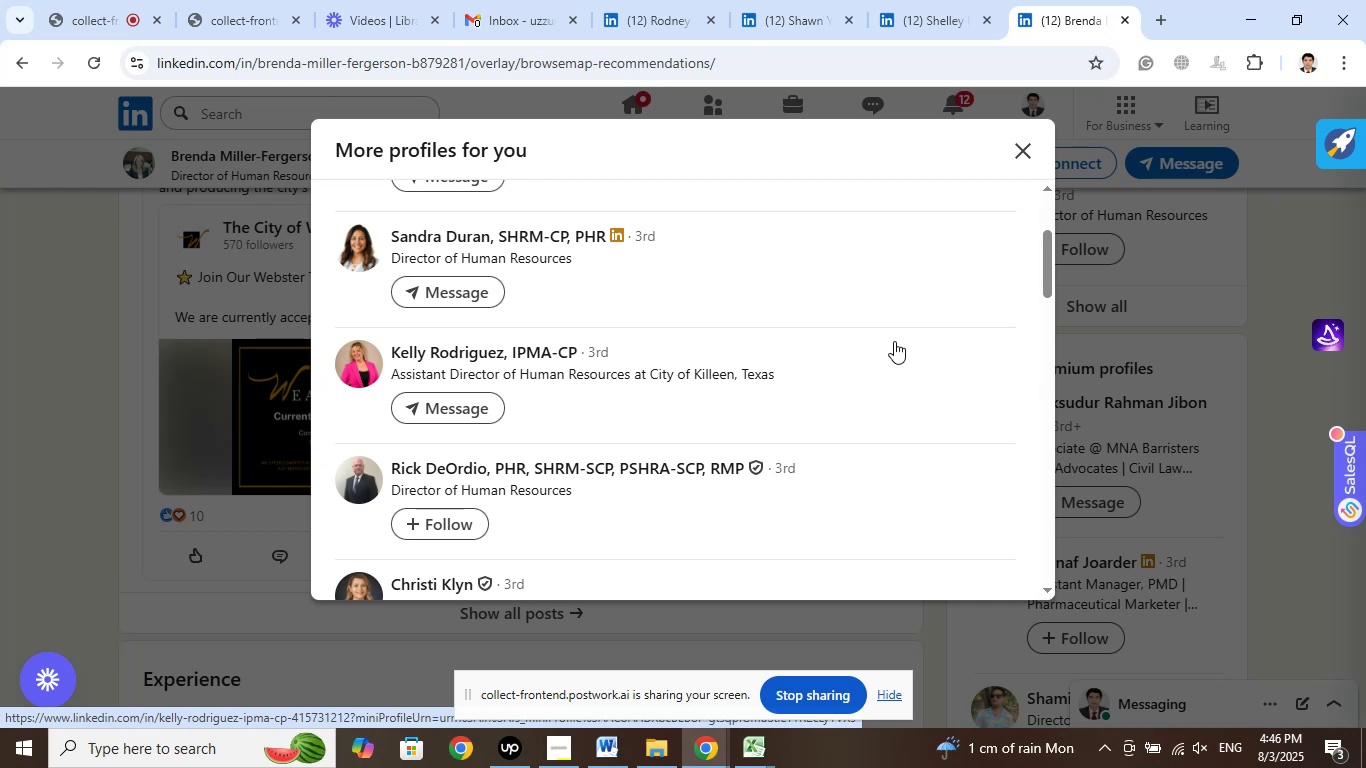 
scroll: coordinate [904, 320], scroll_direction: down, amount: 1.0
 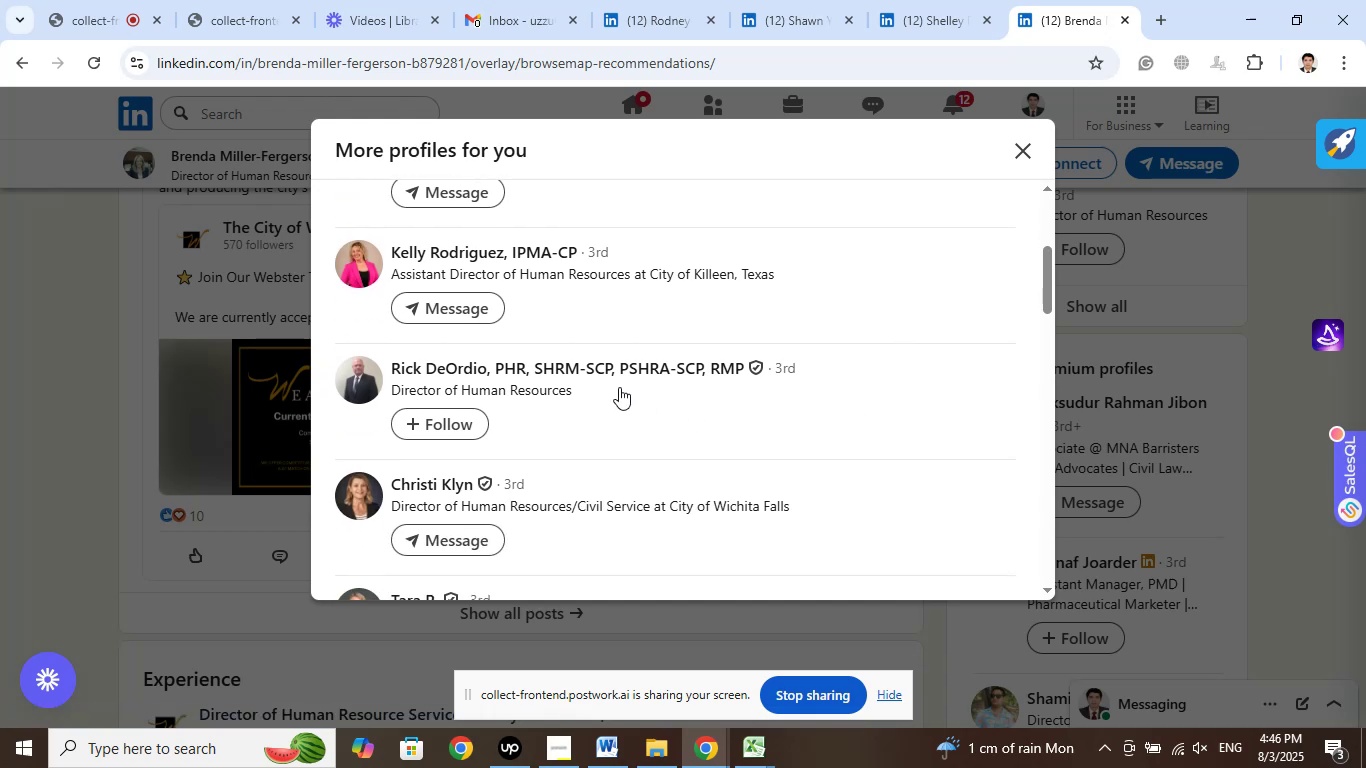 
right_click([612, 368])
 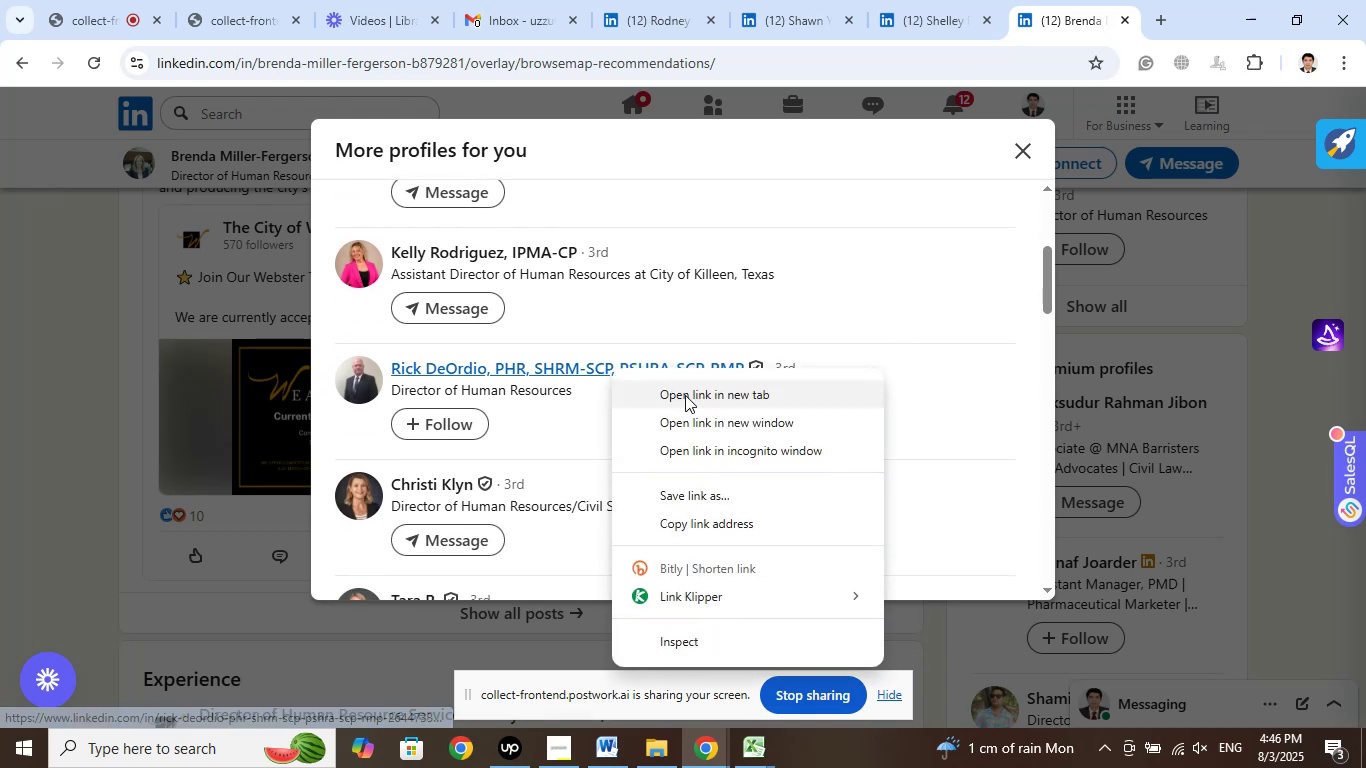 
left_click([685, 395])
 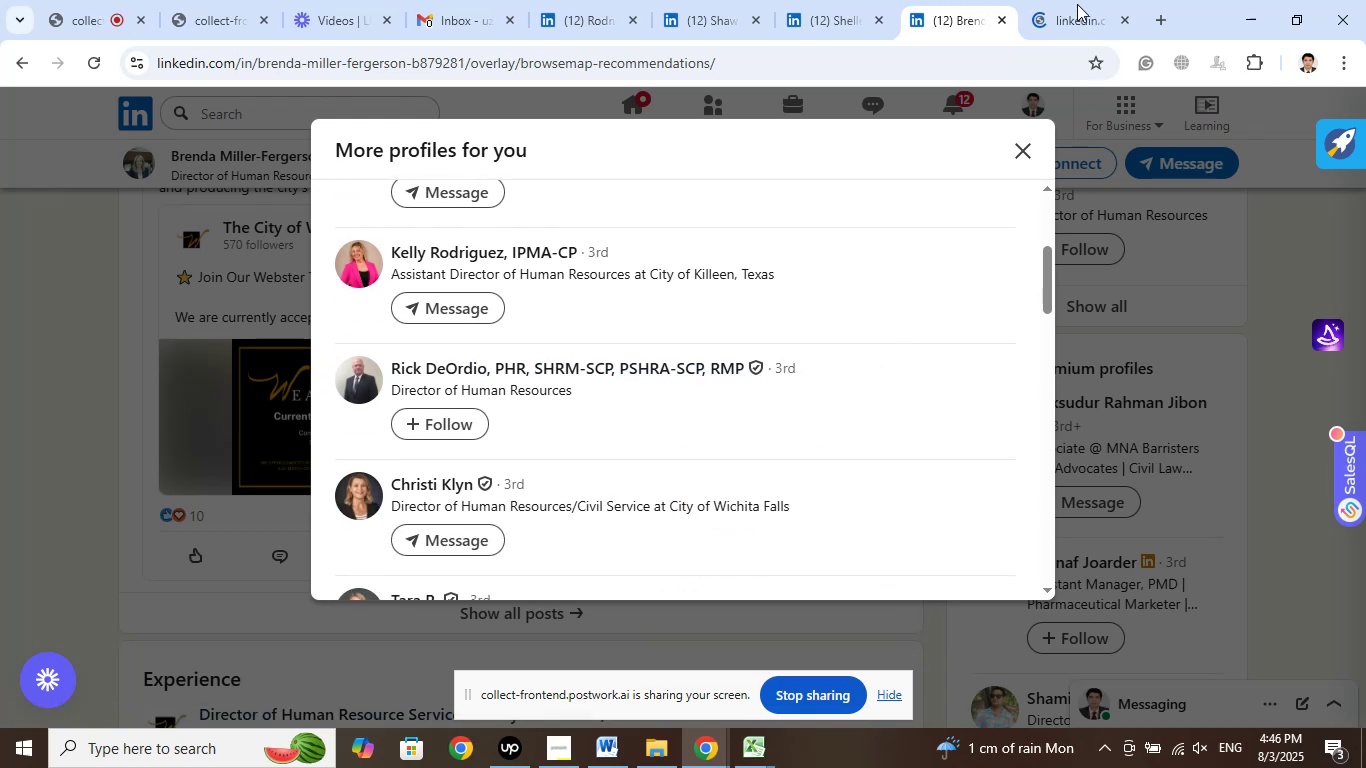 
left_click([1077, 4])
 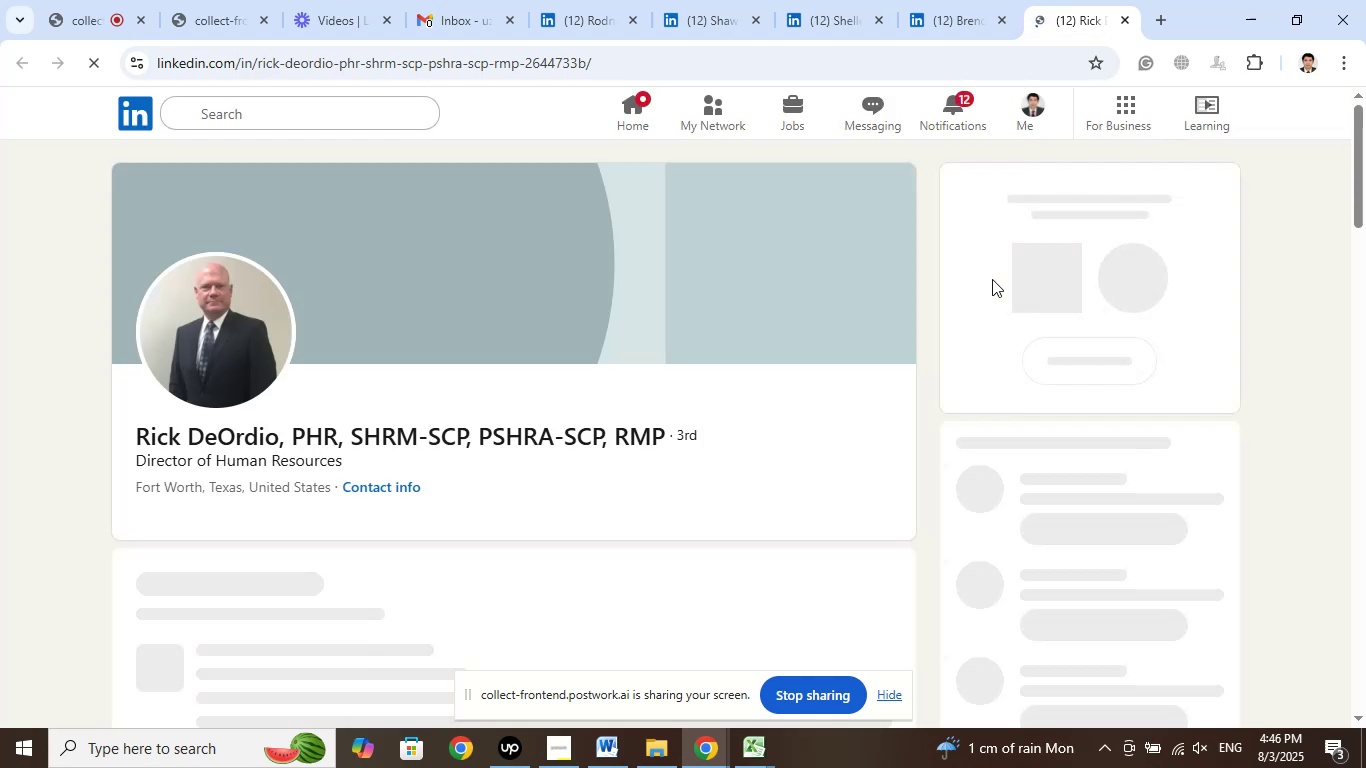 
wait(12.15)
 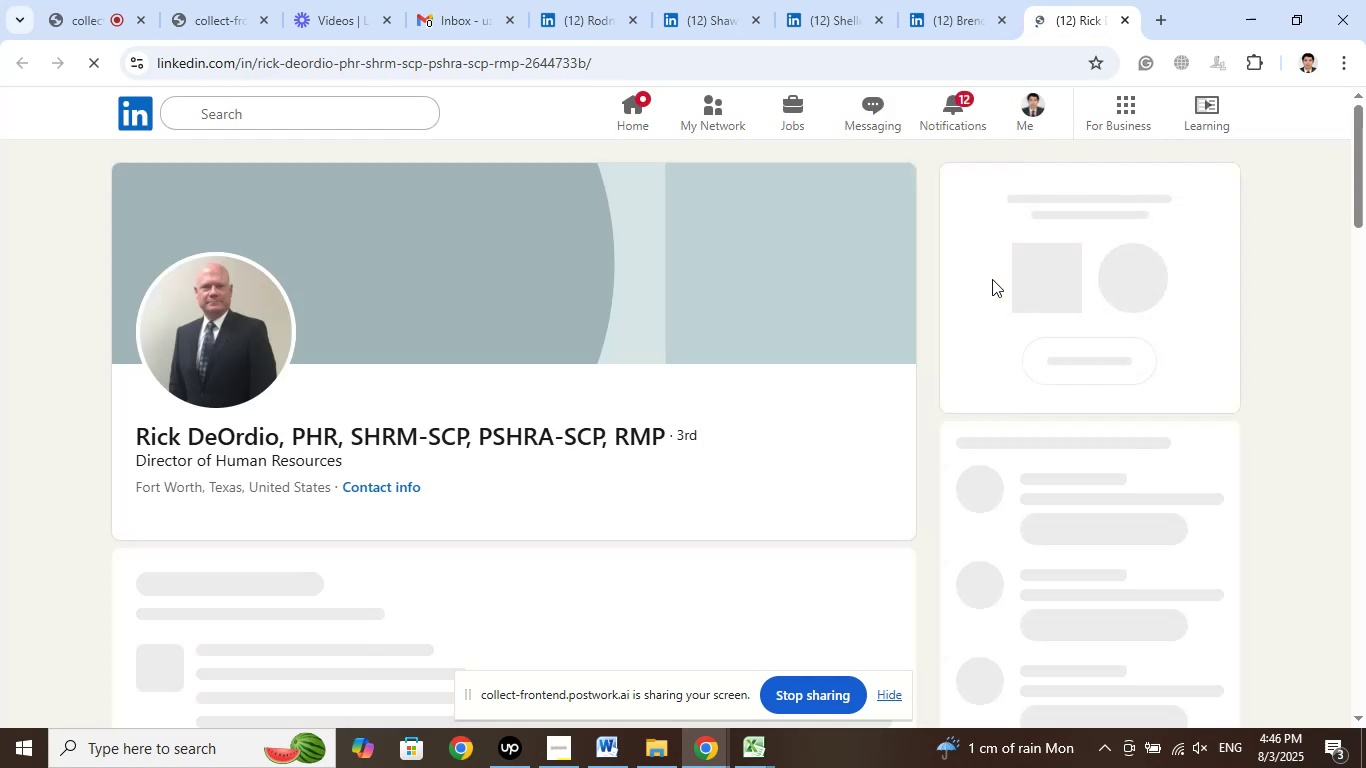 
left_click([776, 433])
 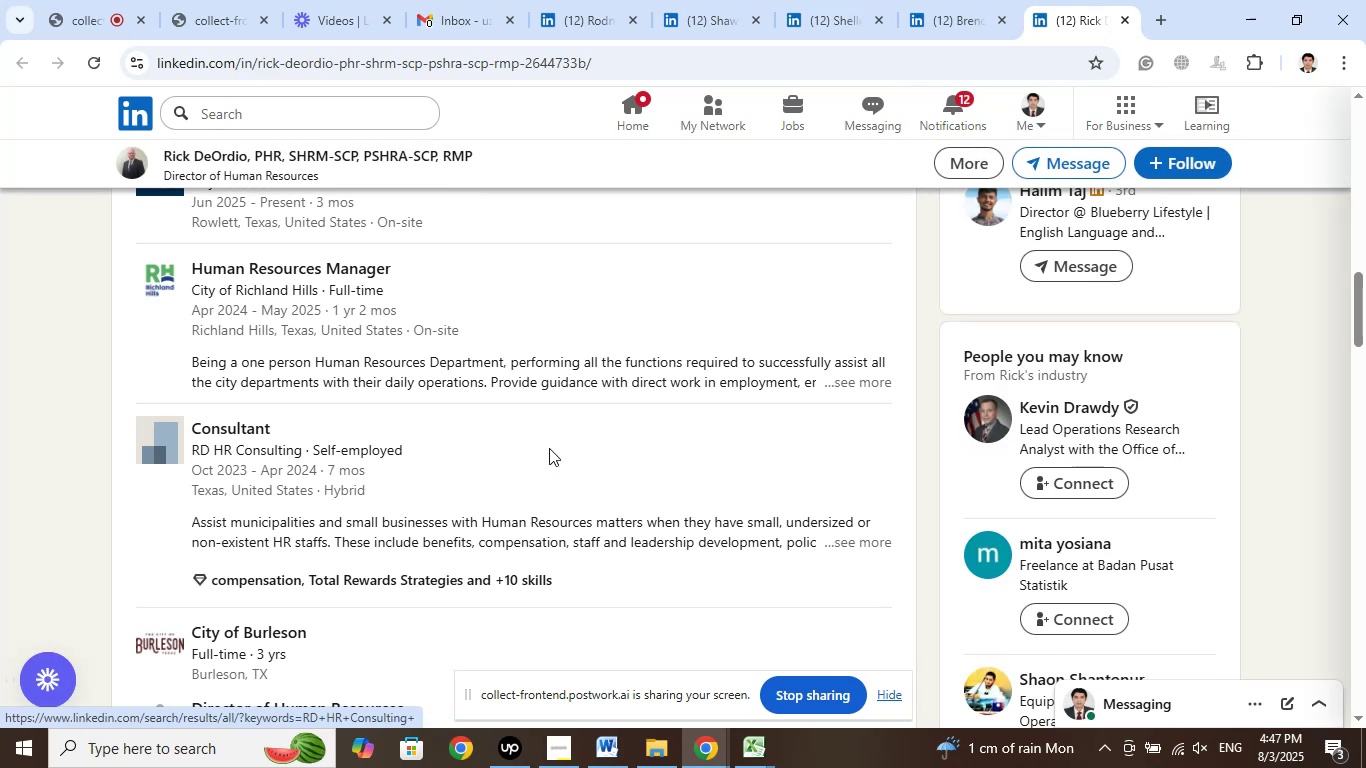 
wait(5.86)
 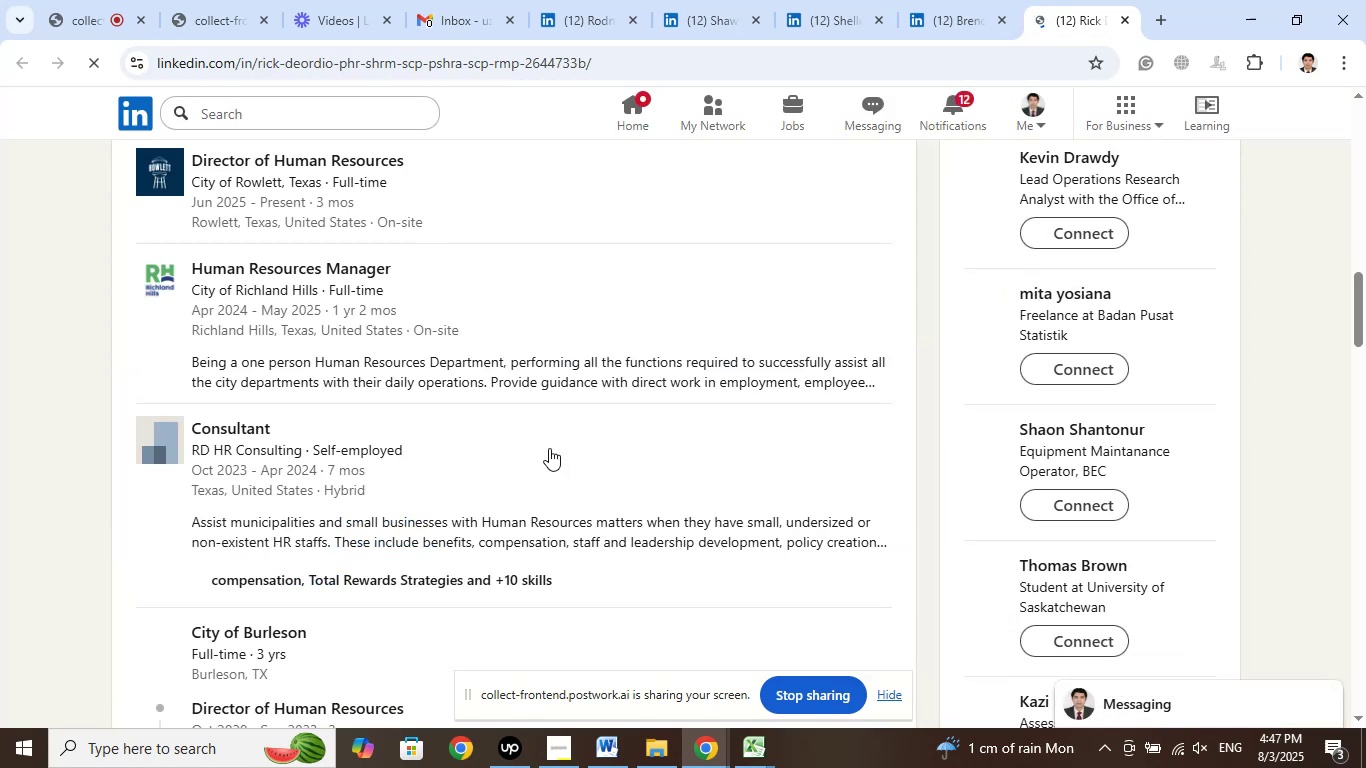 
scroll: coordinate [549, 448], scroll_direction: up, amount: 2.0
 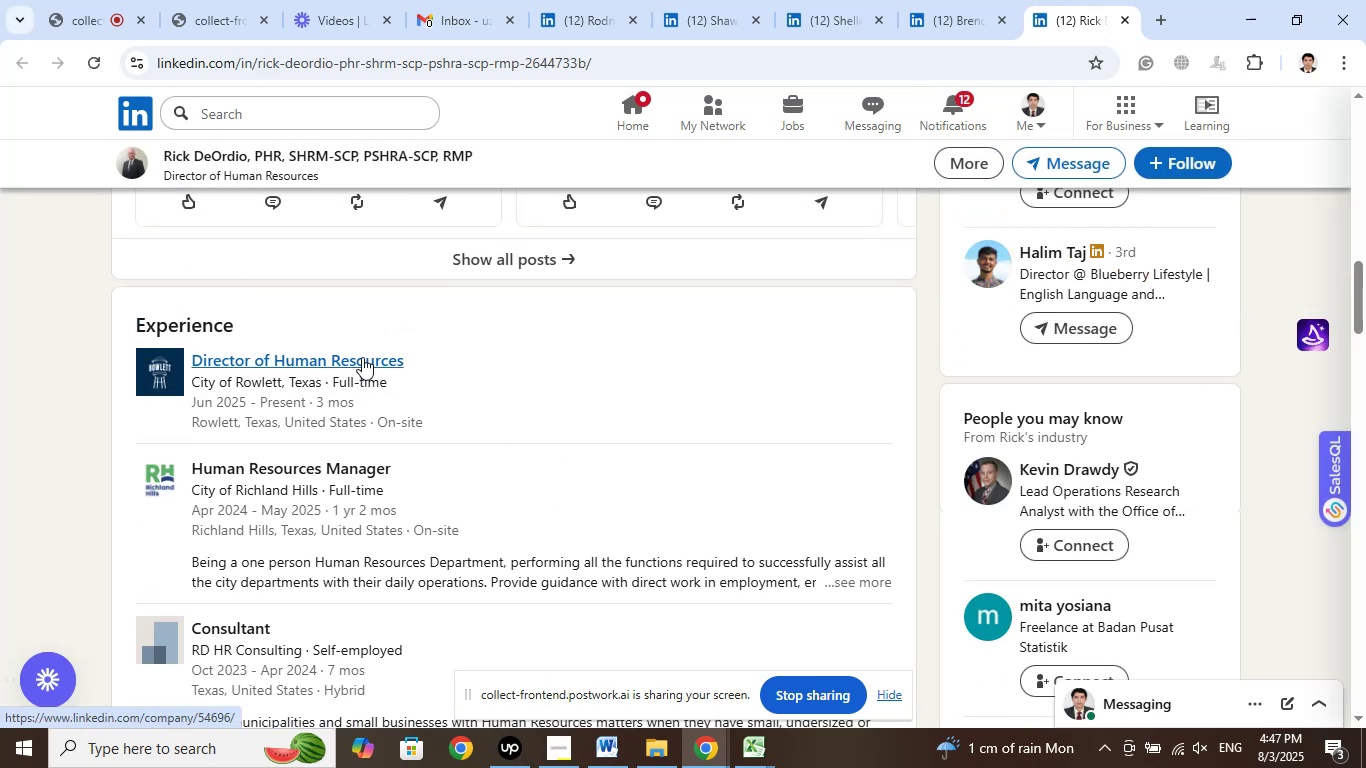 
right_click([363, 354])
 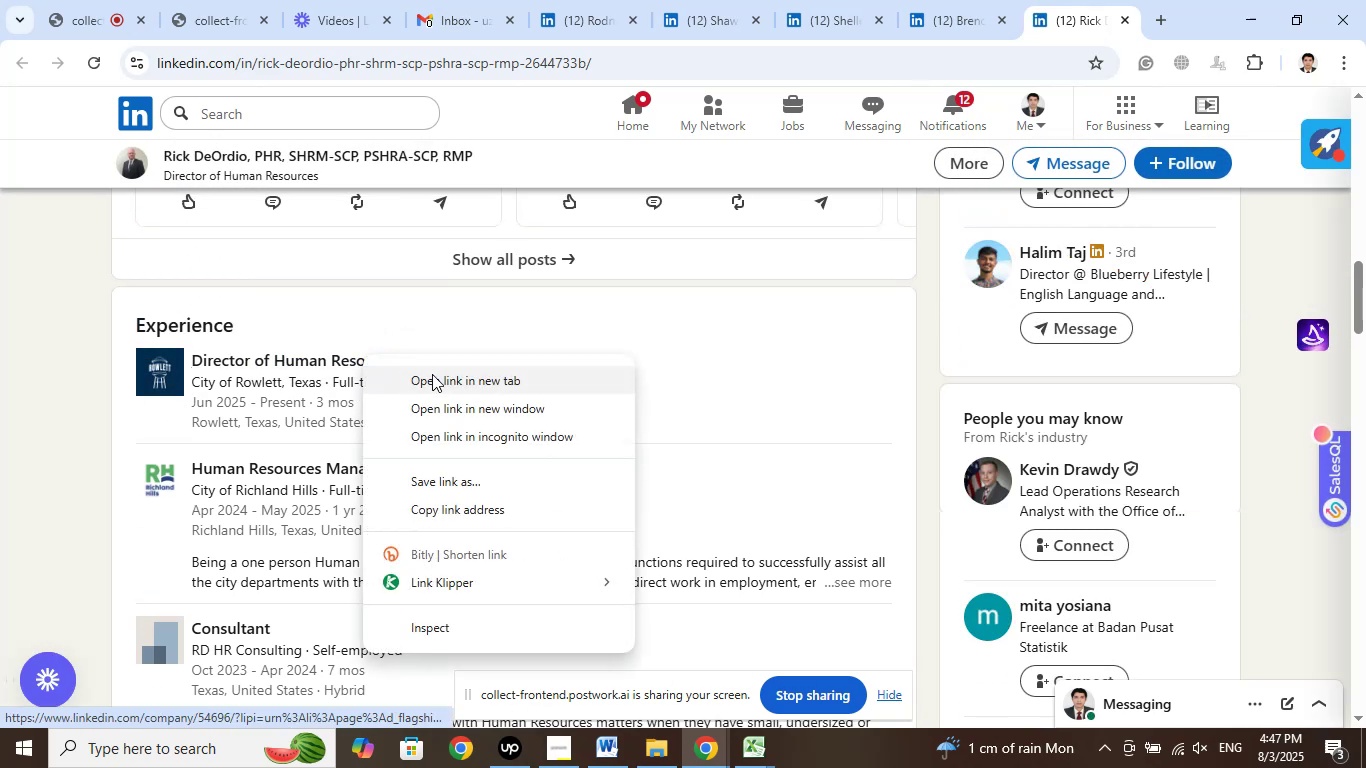 
left_click([432, 374])
 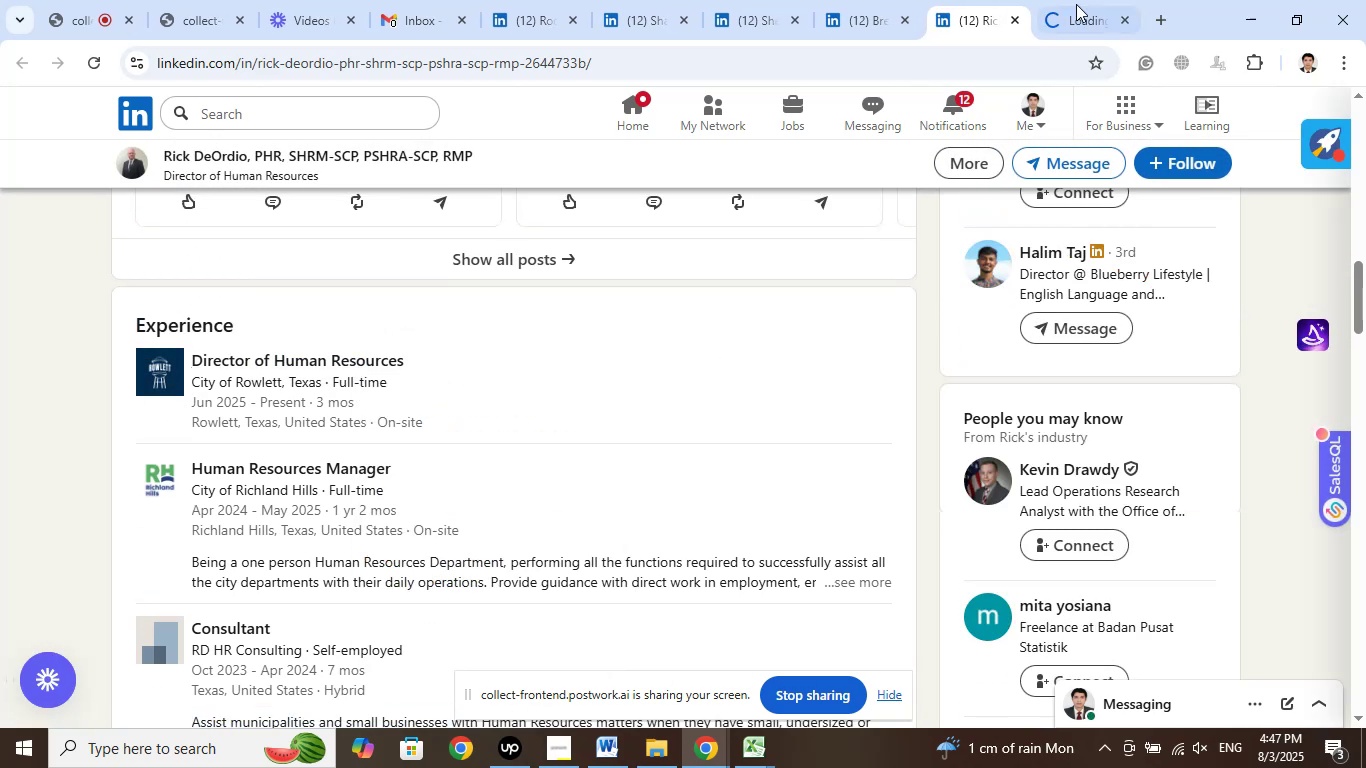 
left_click([1081, 0])
 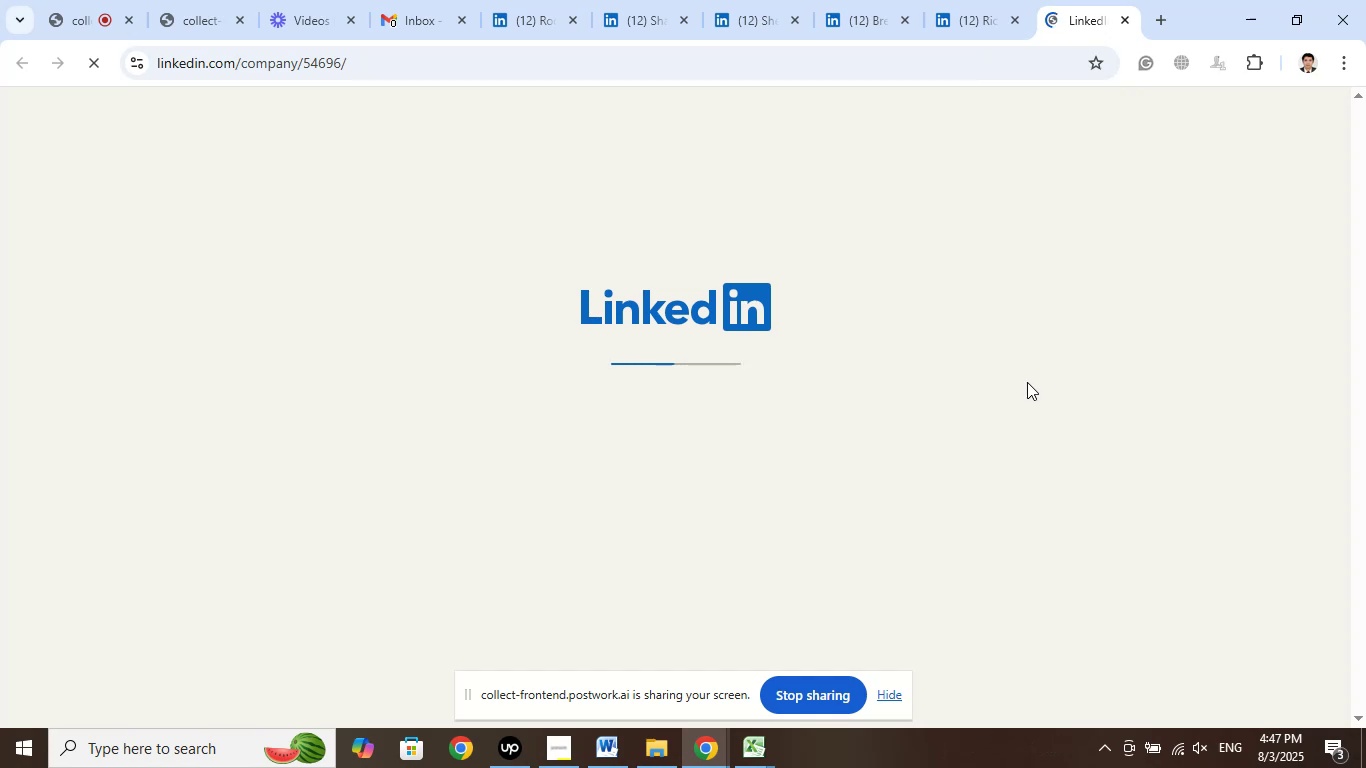 
wait(9.05)
 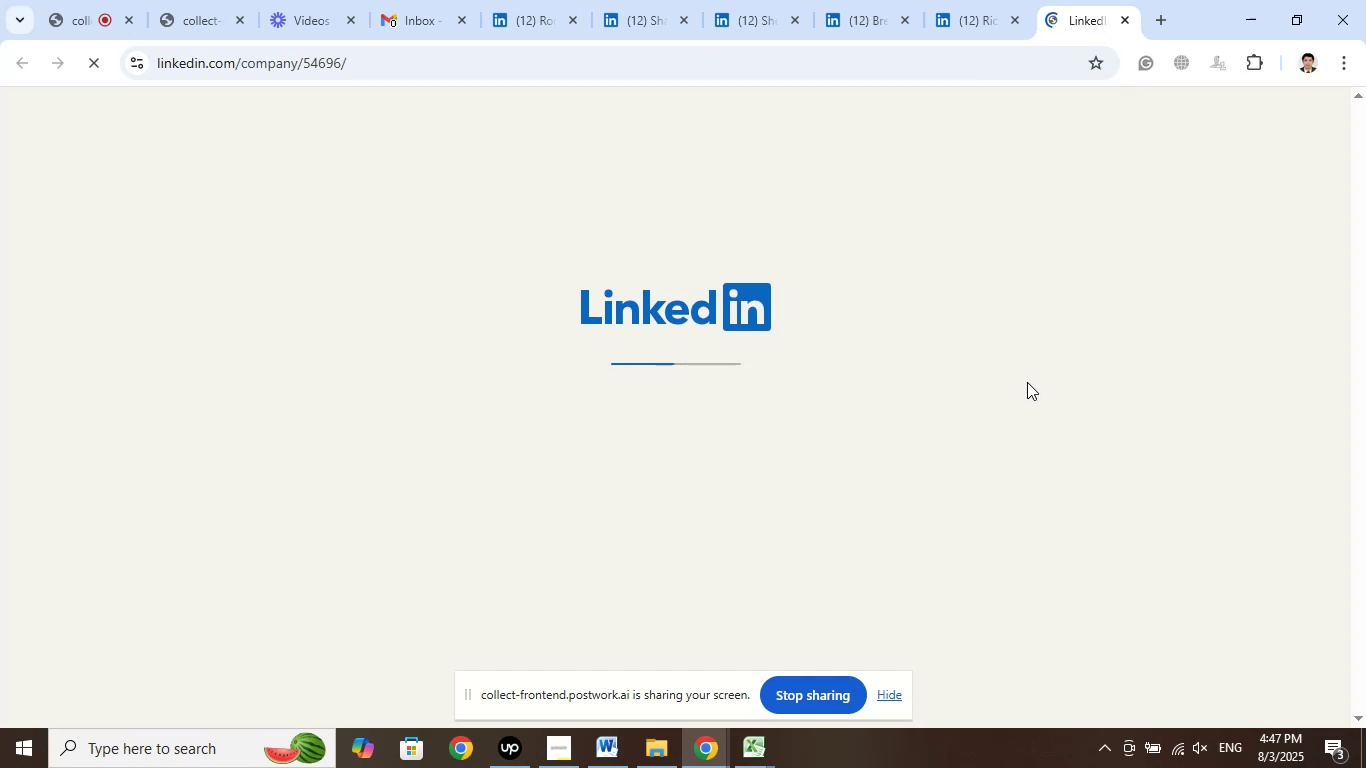 
left_click([975, 0])
 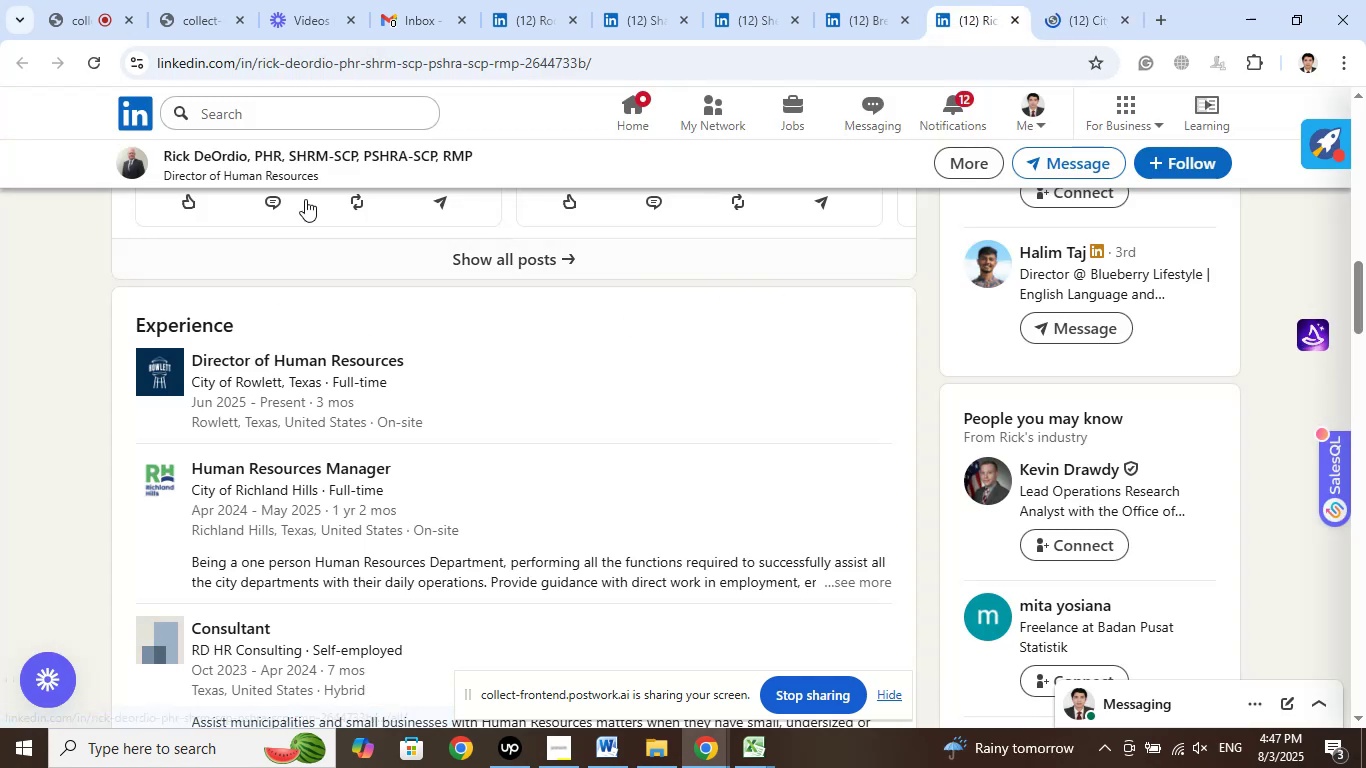 
left_click([300, 163])
 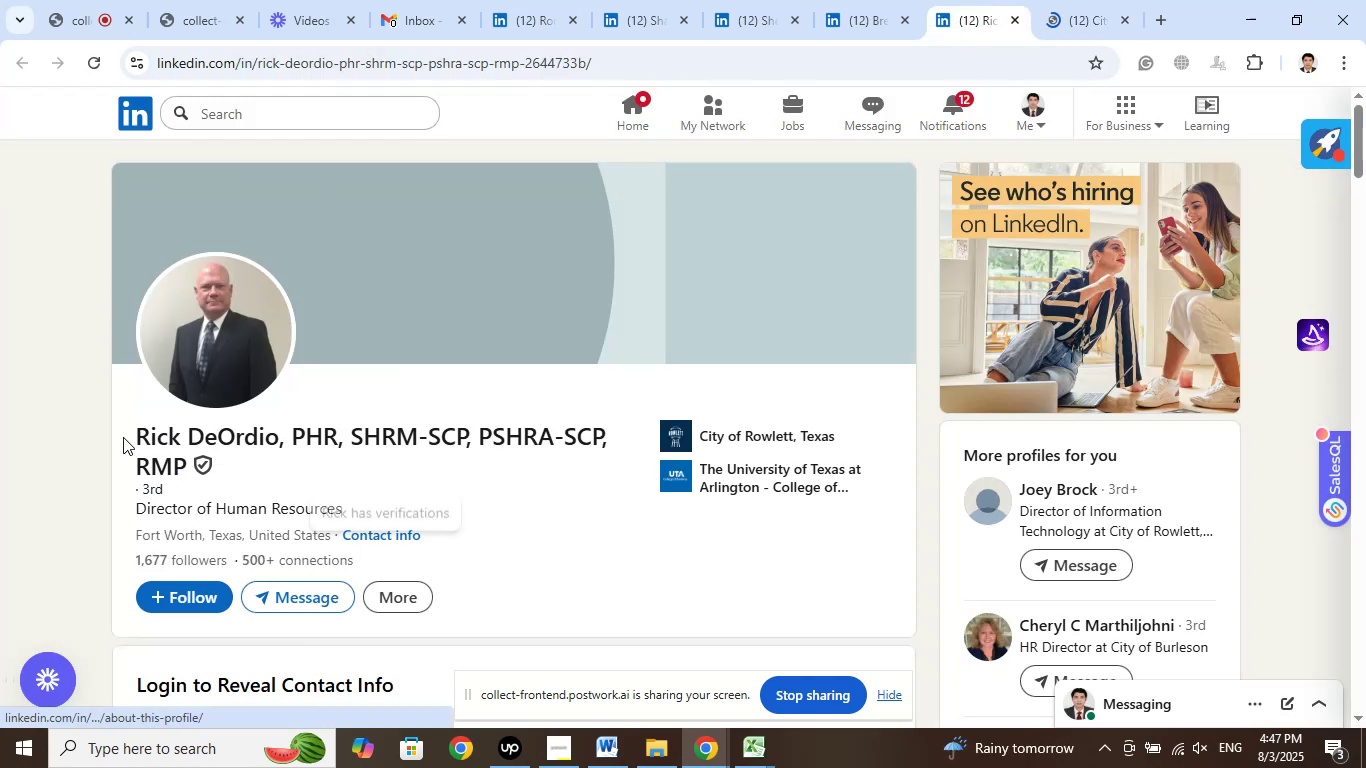 
left_click_drag(start_coordinate=[116, 437], to_coordinate=[275, 436])
 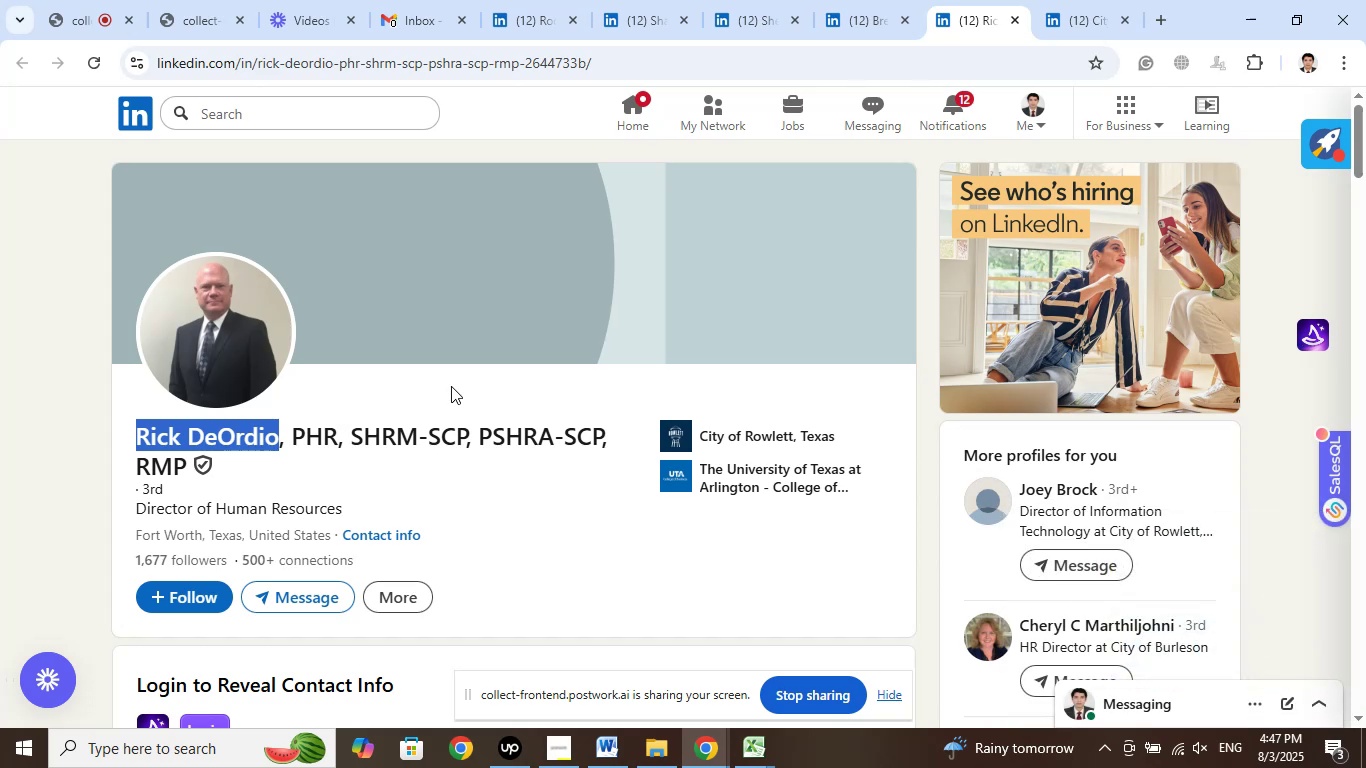 
wait(21.15)
 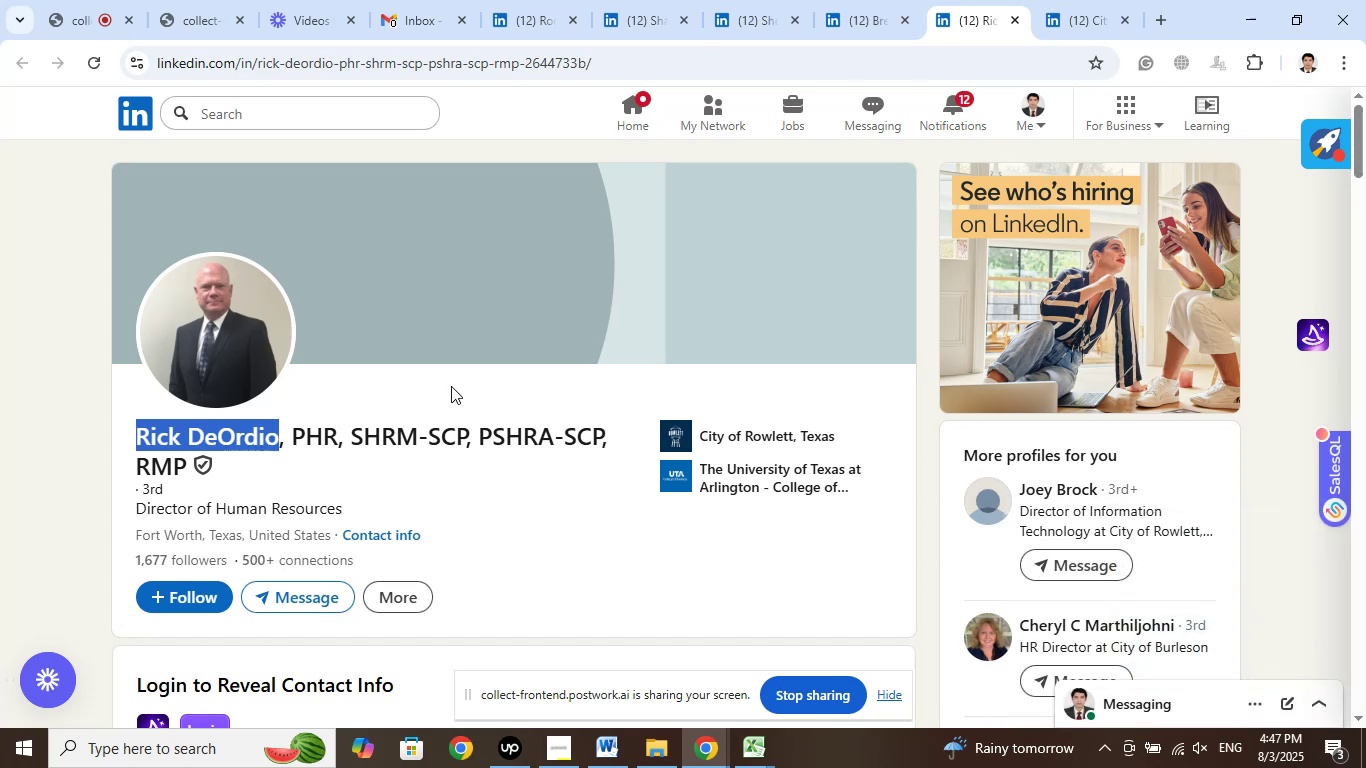 
right_click([230, 428])
 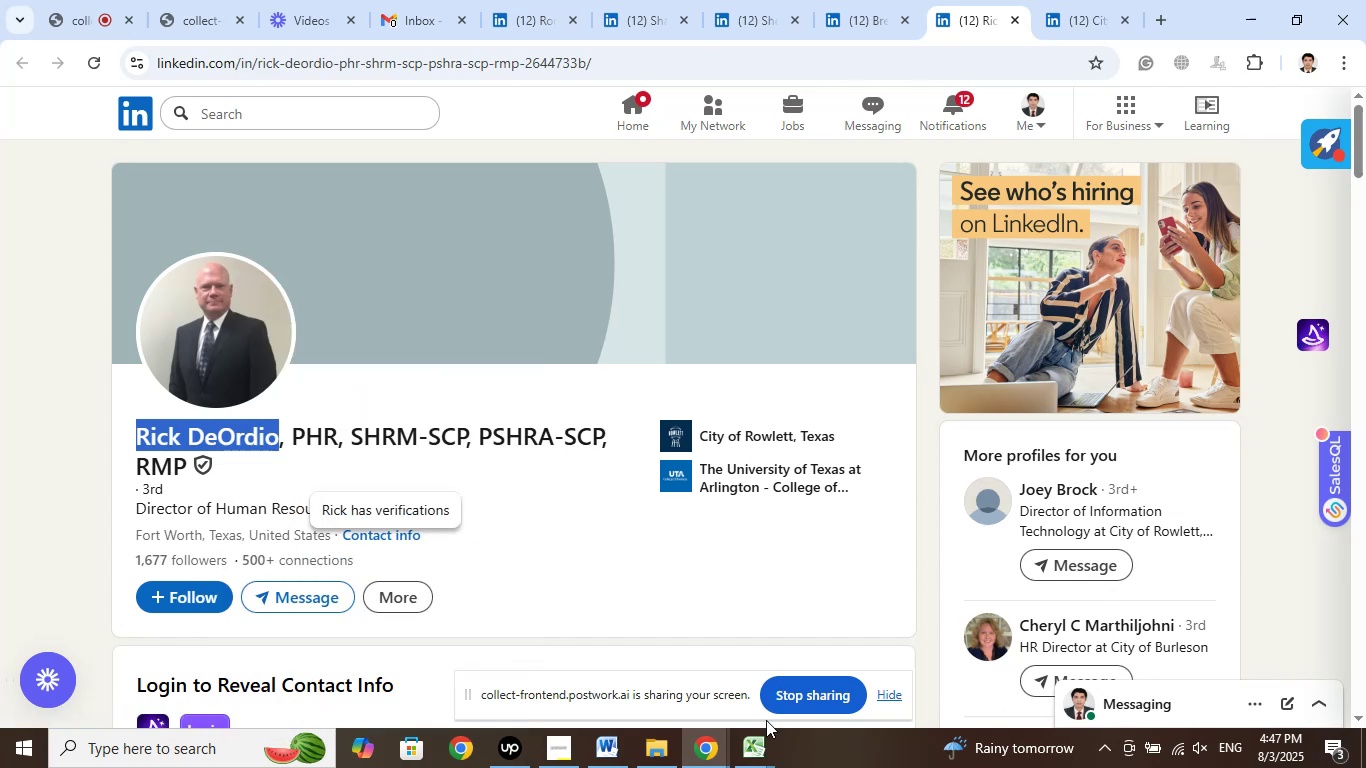 
left_click([760, 756])
 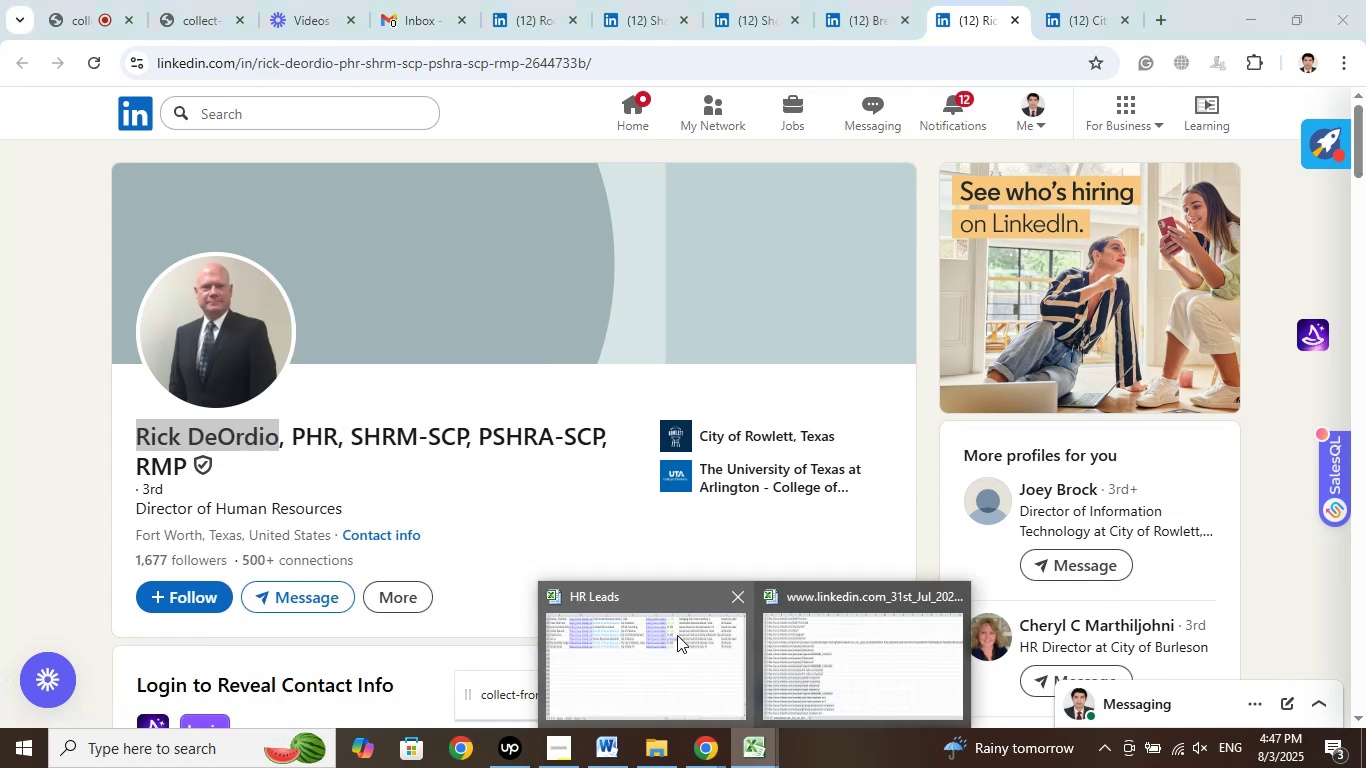 
left_click([677, 634])
 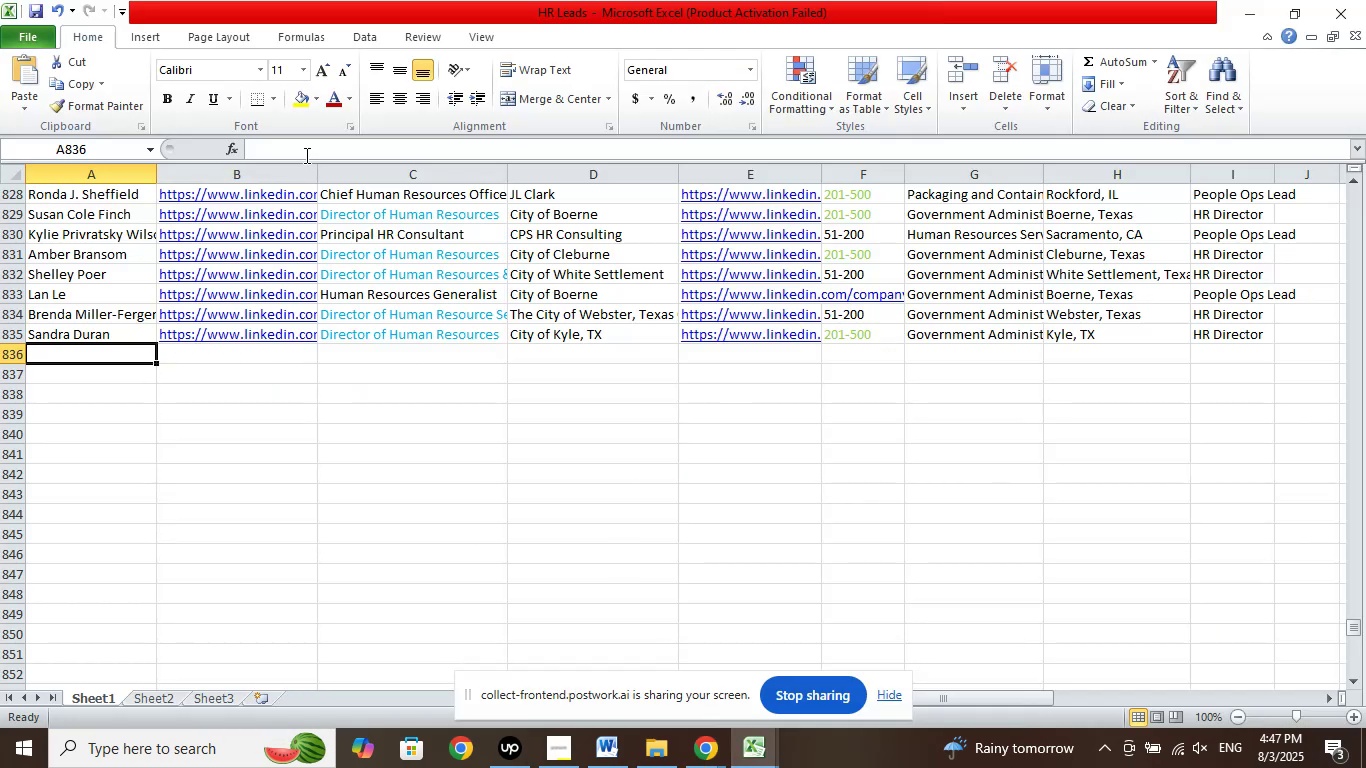 
left_click([304, 154])
 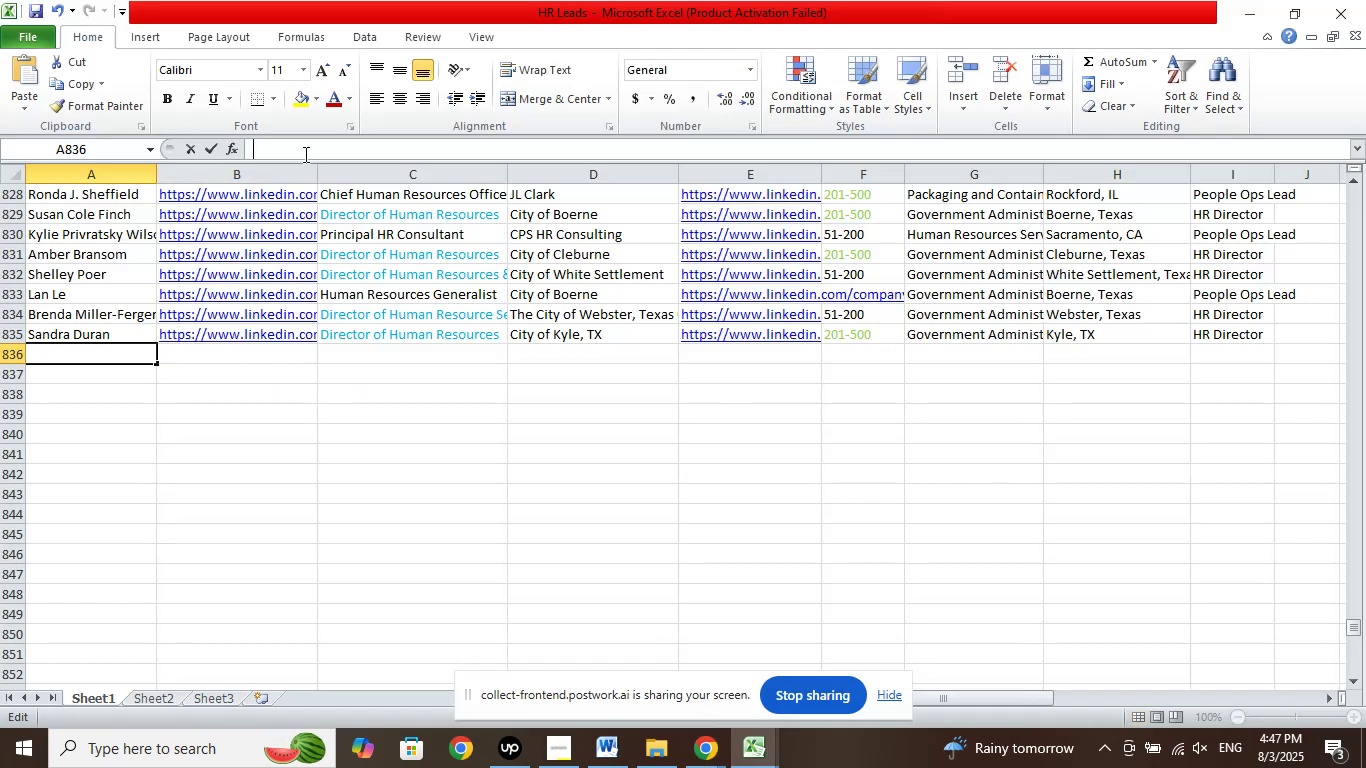 
right_click([304, 154])
 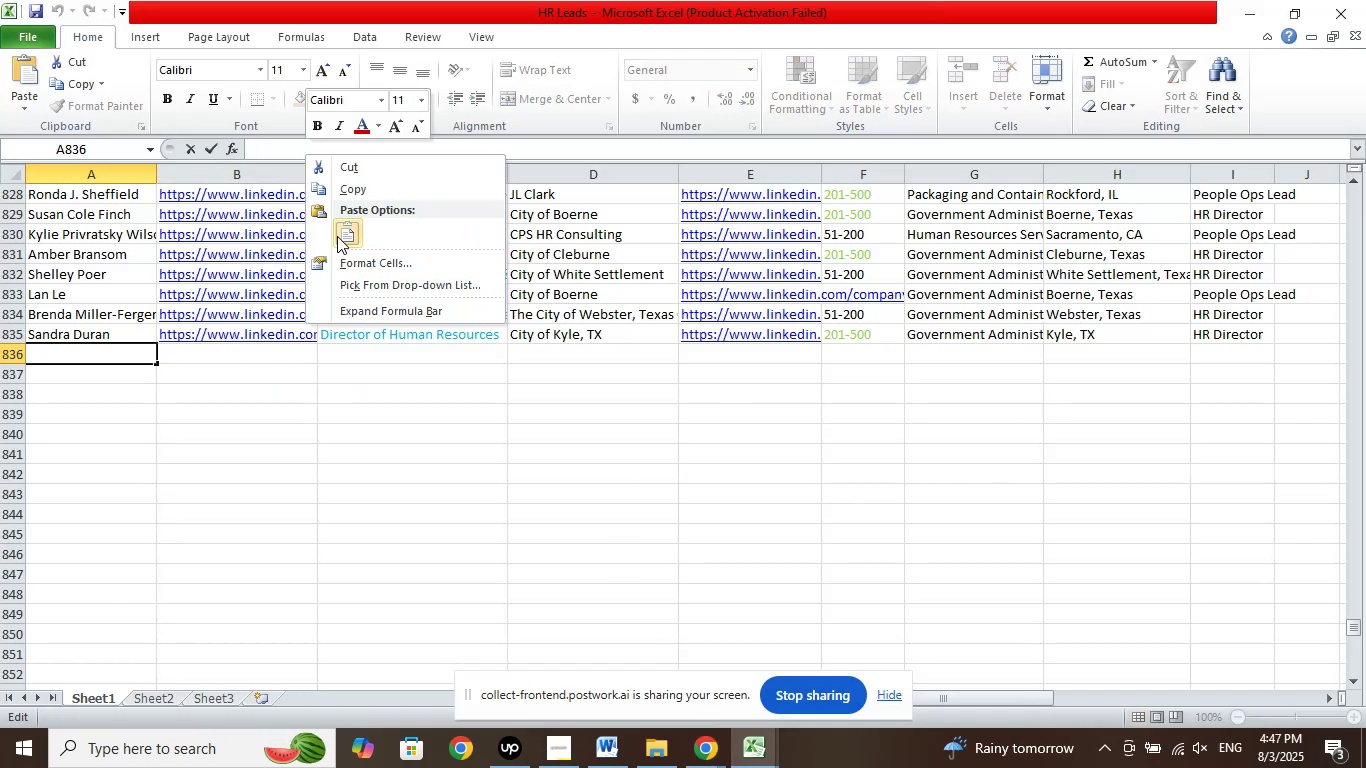 
left_click([338, 230])
 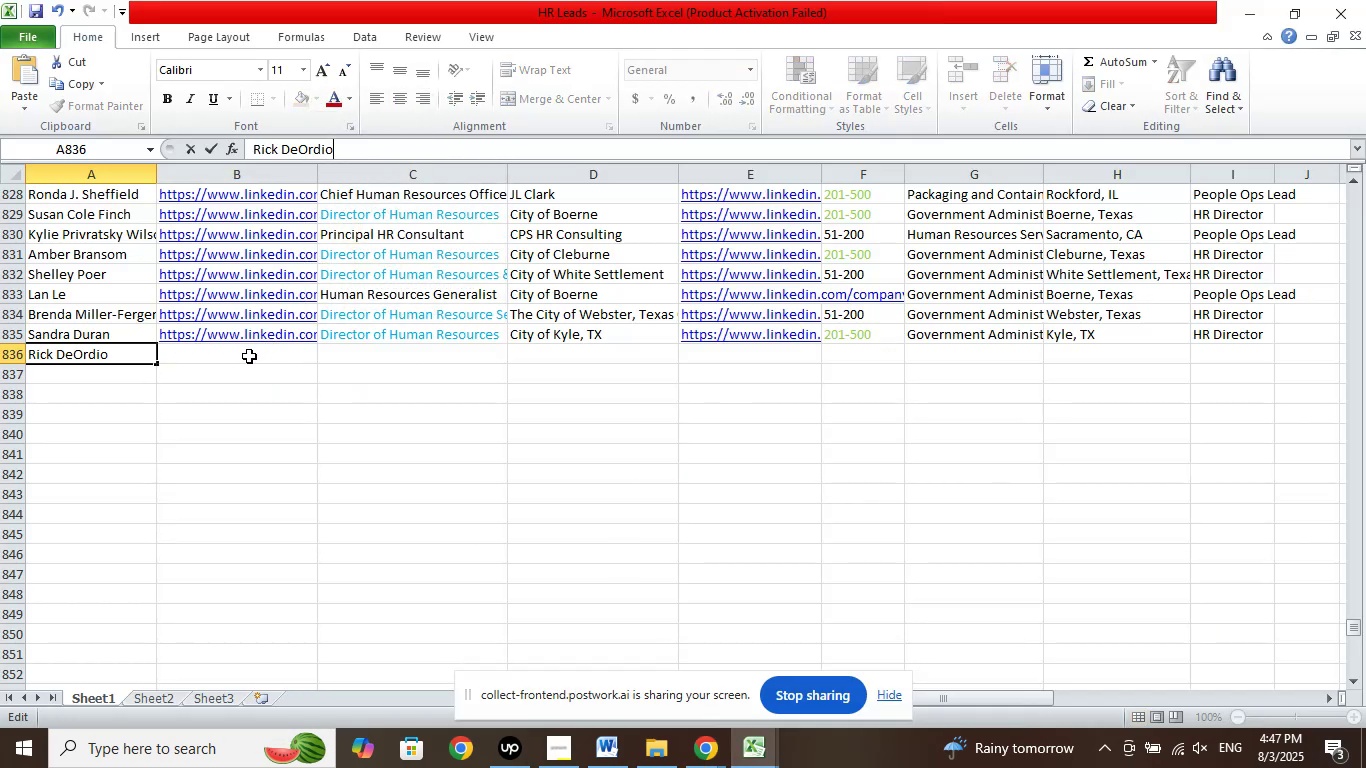 
left_click([249, 356])
 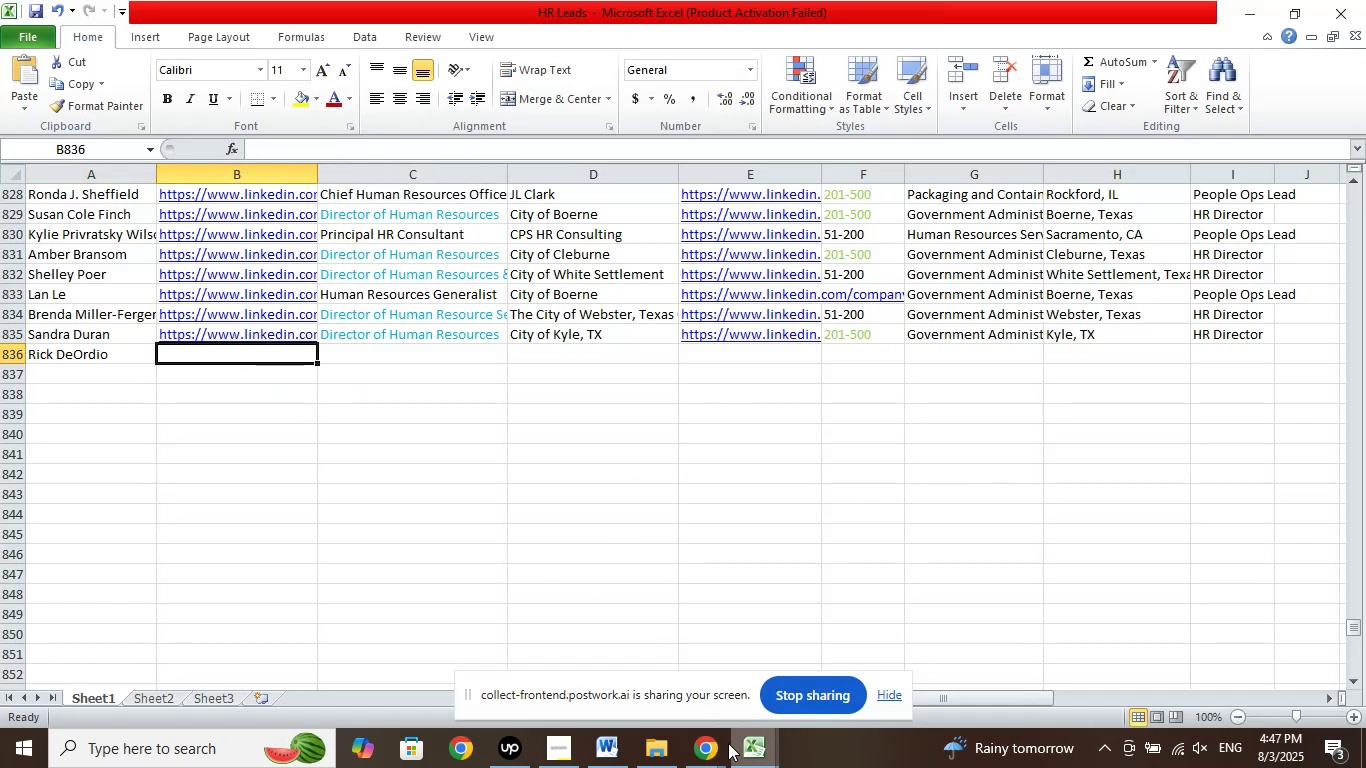 
left_click([710, 748])
 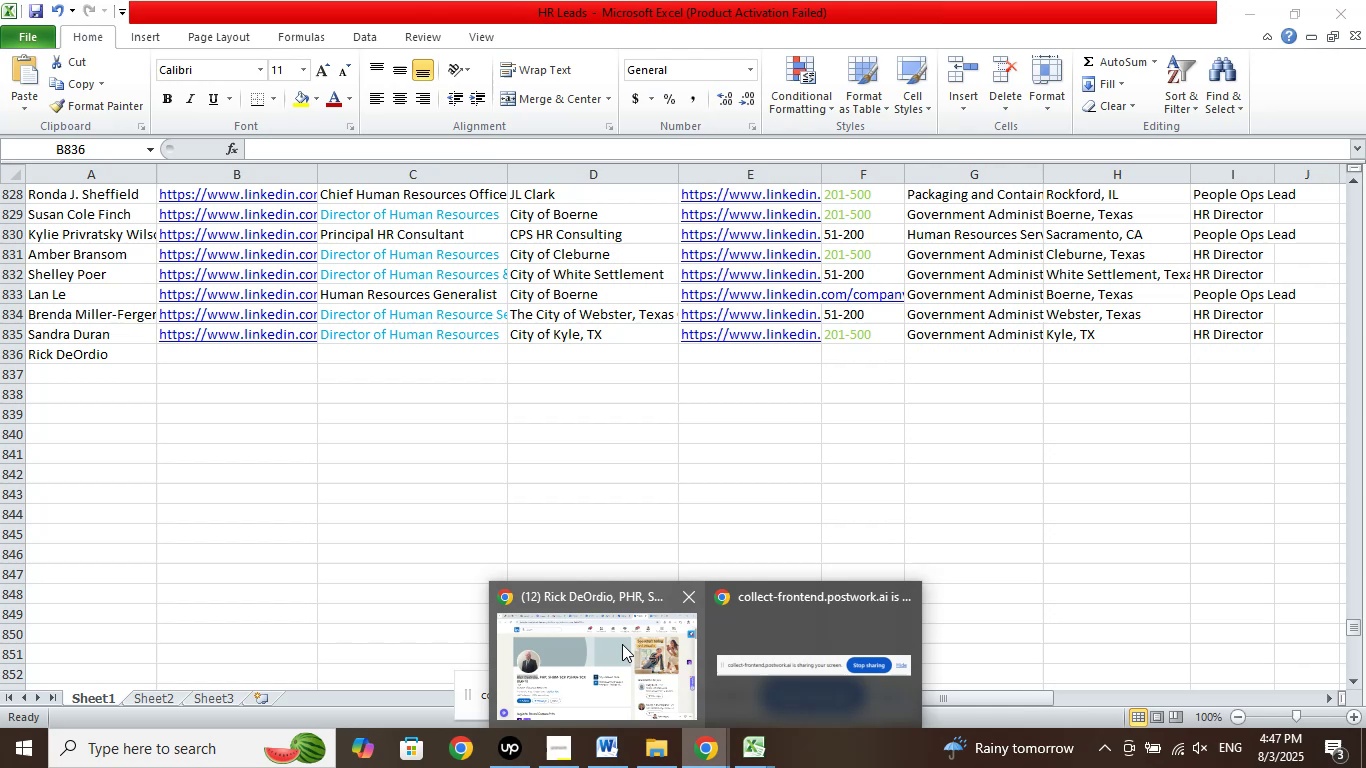 
left_click([622, 644])
 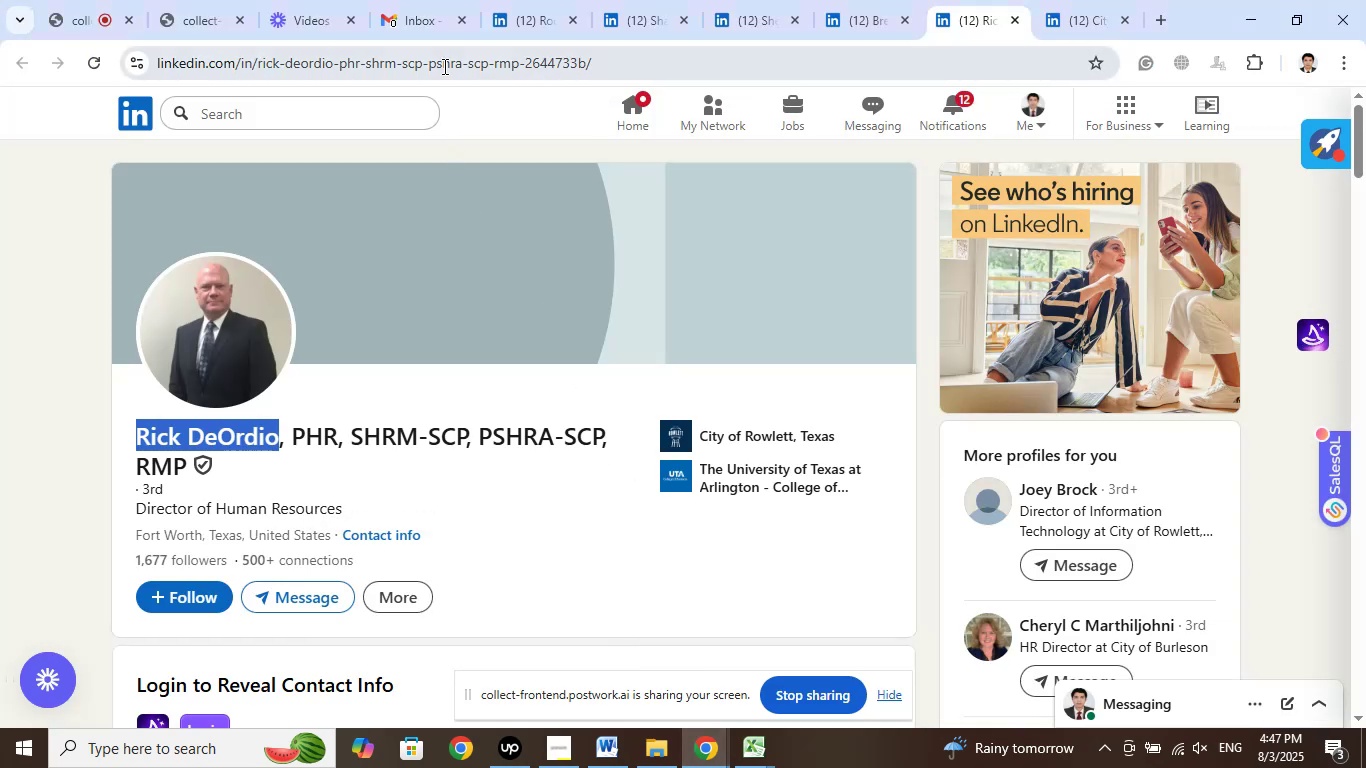 
right_click([443, 60])
 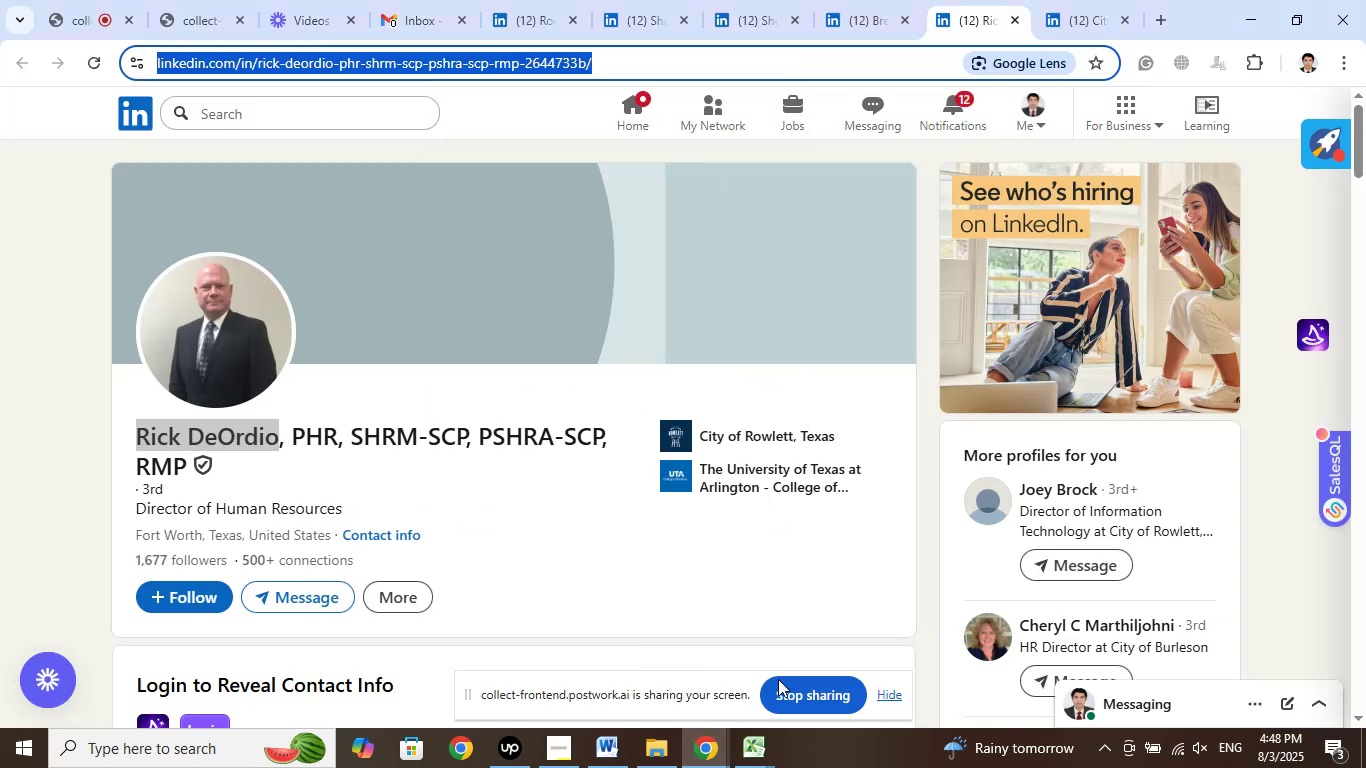 
left_click([769, 767])
 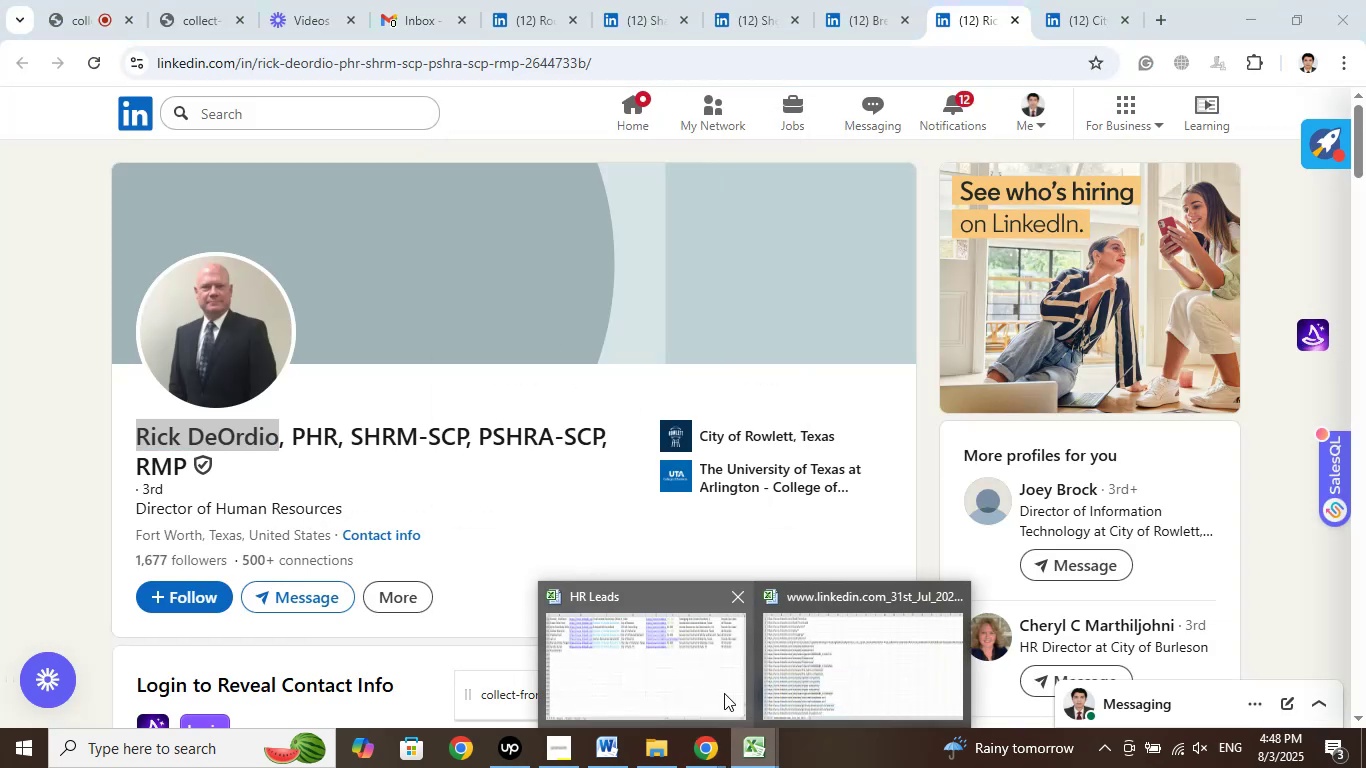 
left_click_drag(start_coordinate=[712, 677], to_coordinate=[717, 678])
 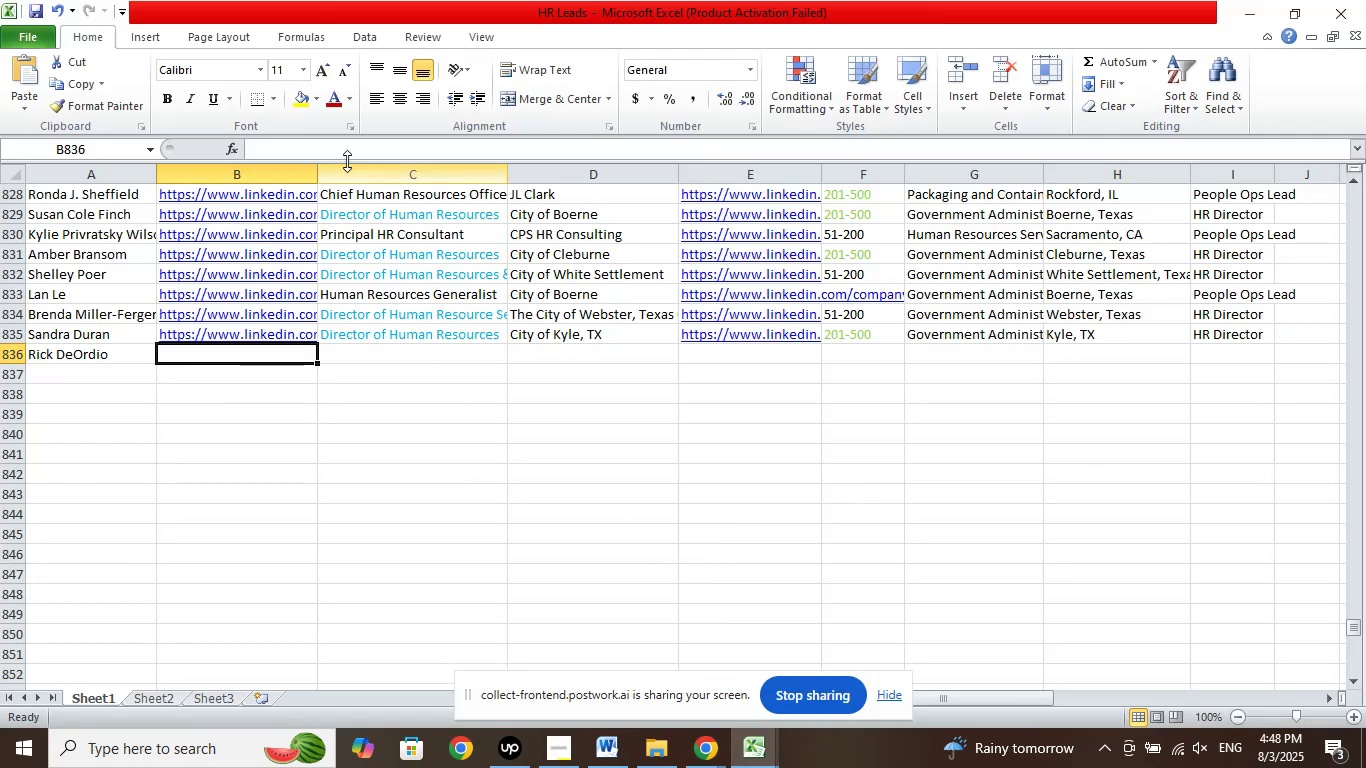 
left_click([321, 151])
 